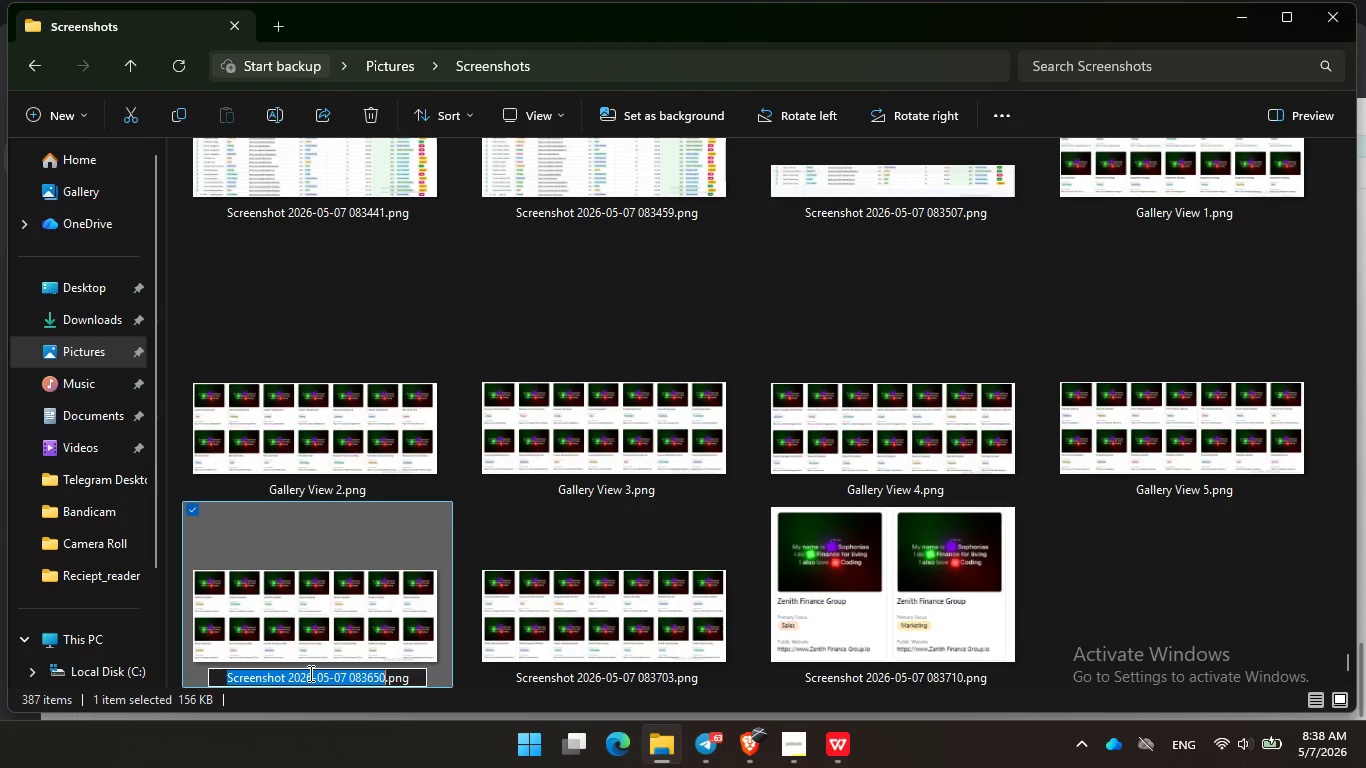 
key(Control+V)
 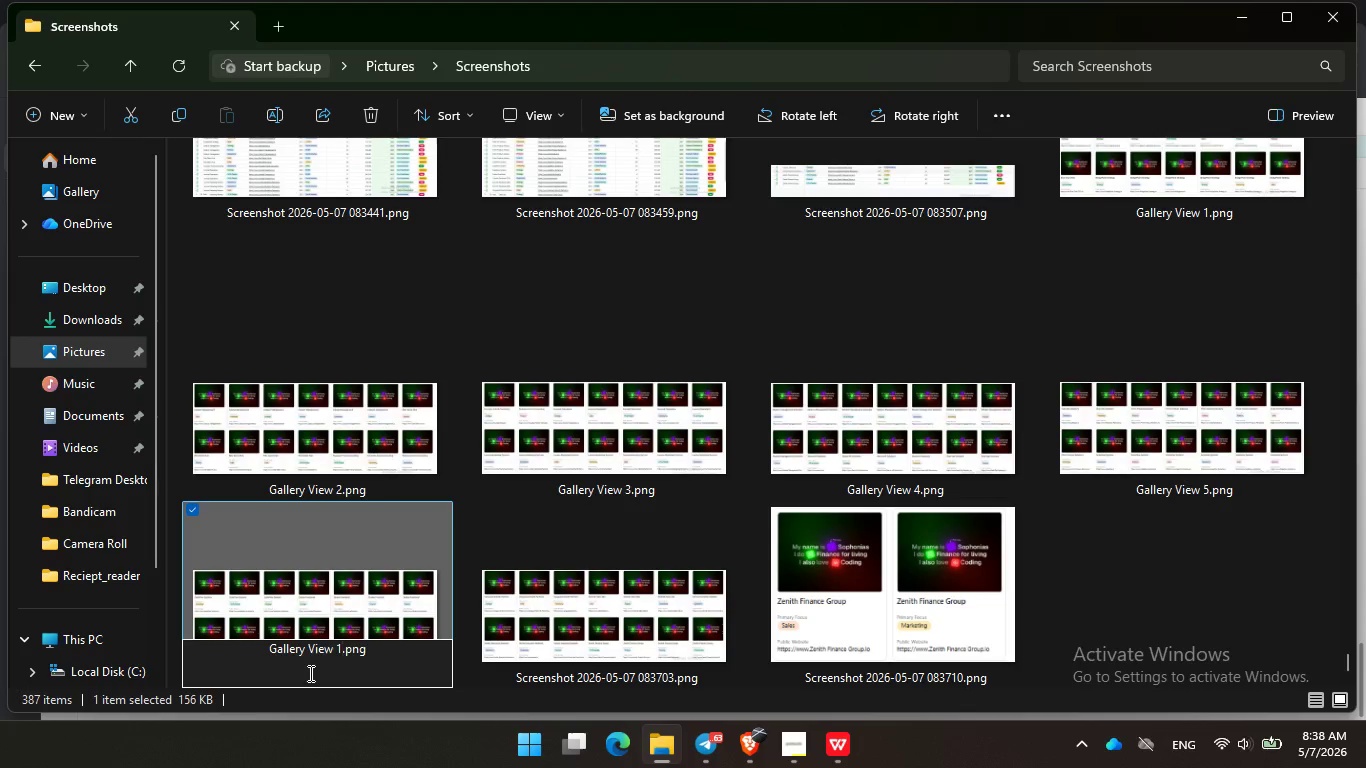 
key(Backspace)
 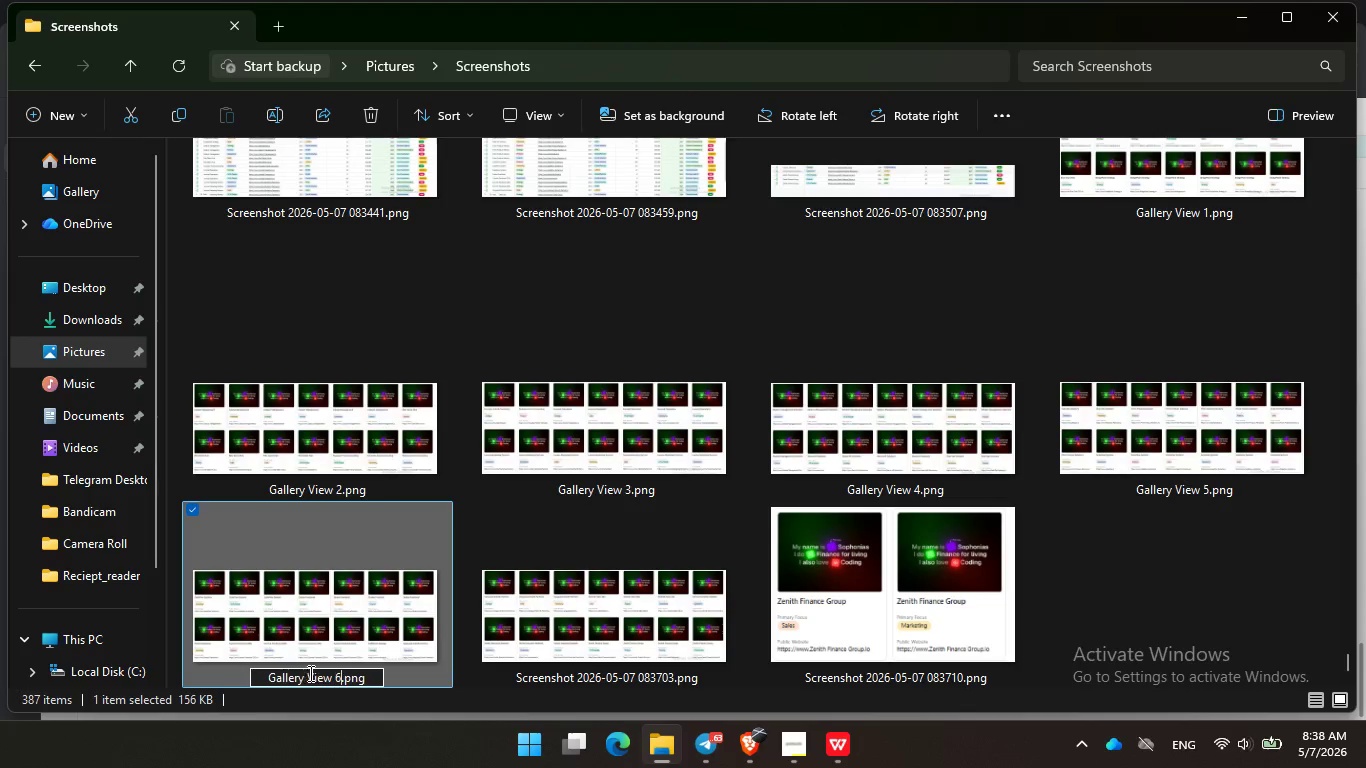 
key(6)
 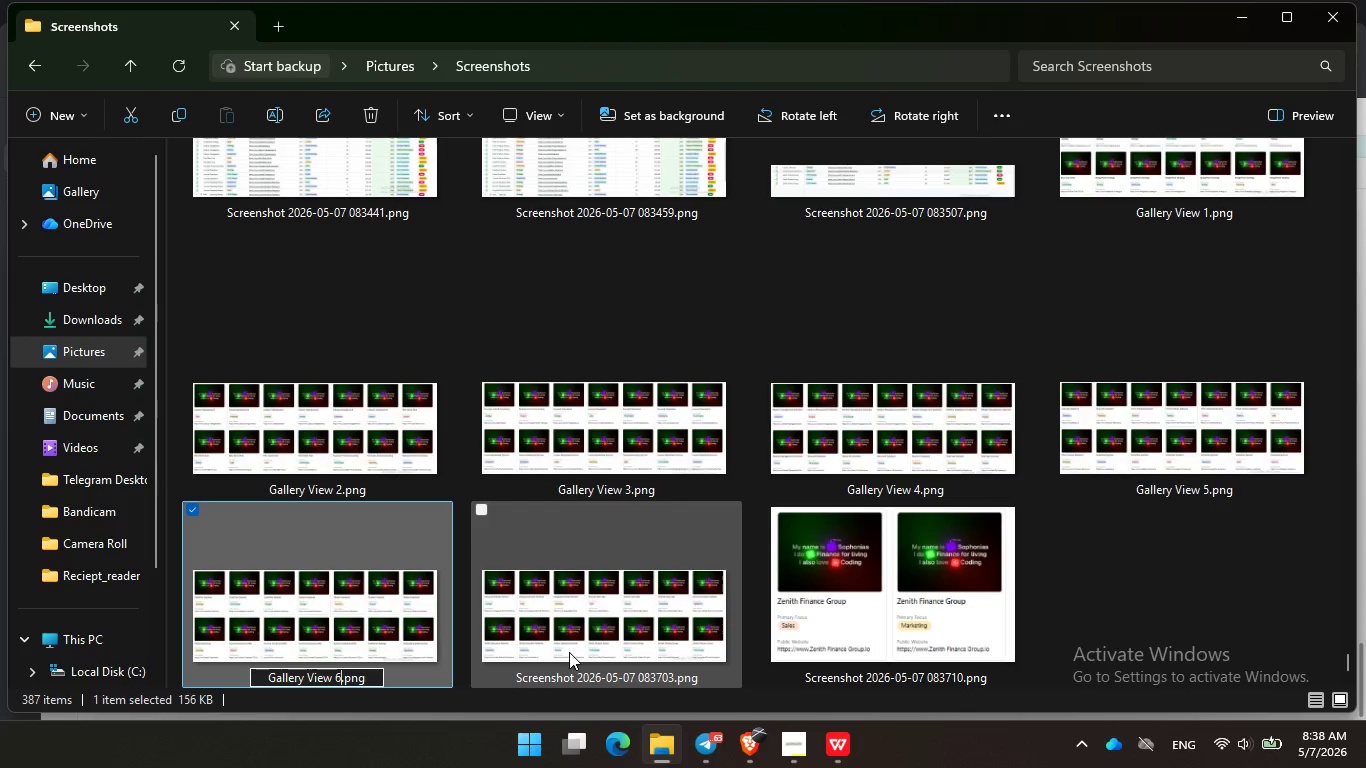 
left_click([606, 672])
 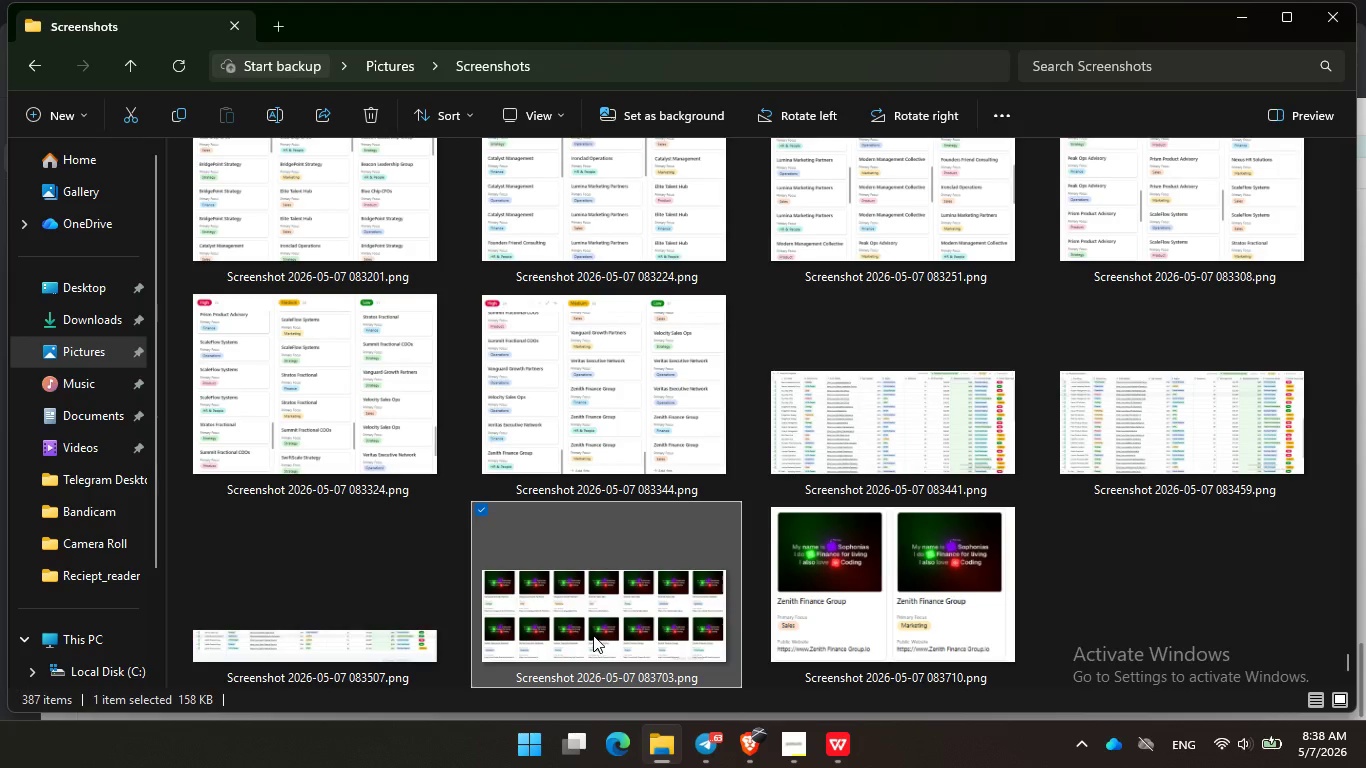 
scroll: coordinate [614, 595], scroll_direction: down, amount: 5.0
 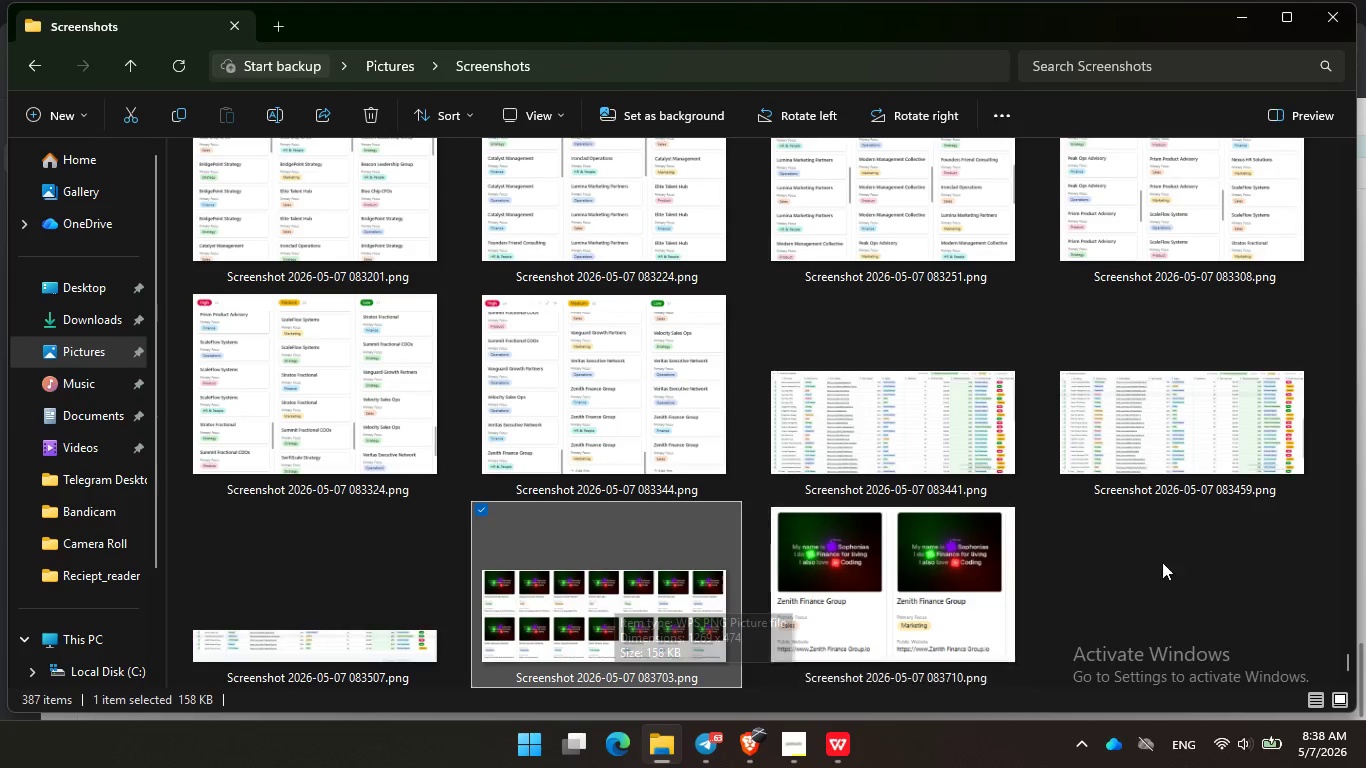 
scroll: coordinate [1171, 567], scroll_direction: up, amount: 1.0
 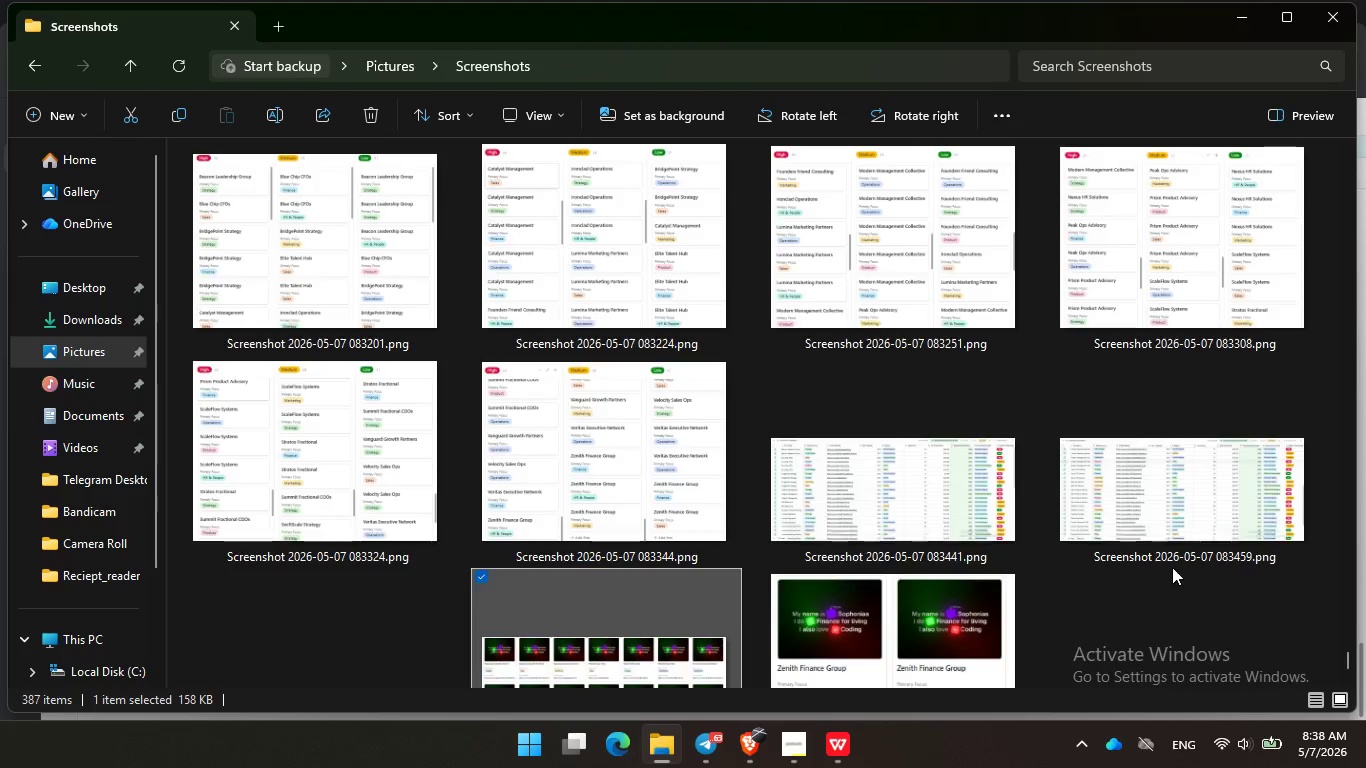 
scroll: coordinate [1173, 567], scroll_direction: down, amount: 4.0
 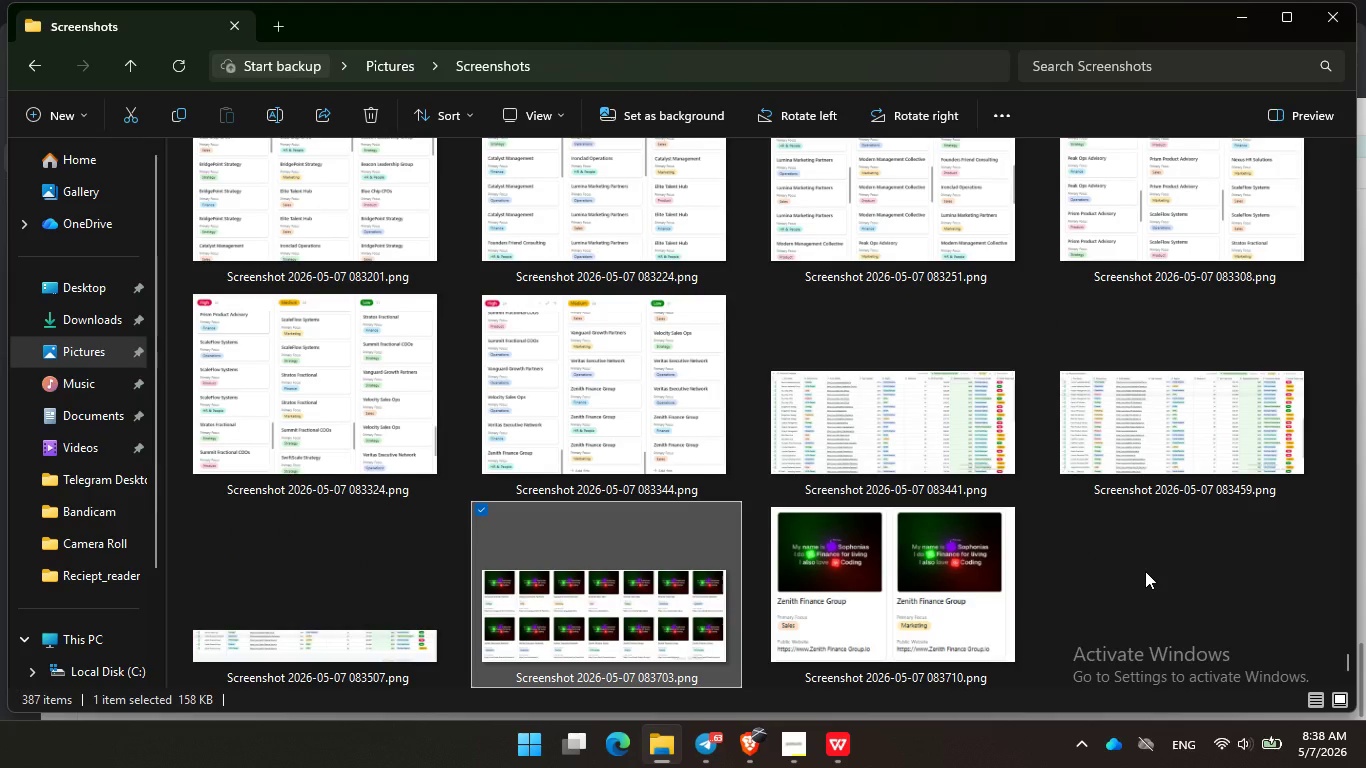 
scroll: coordinate [1148, 536], scroll_direction: up, amount: 50.0
 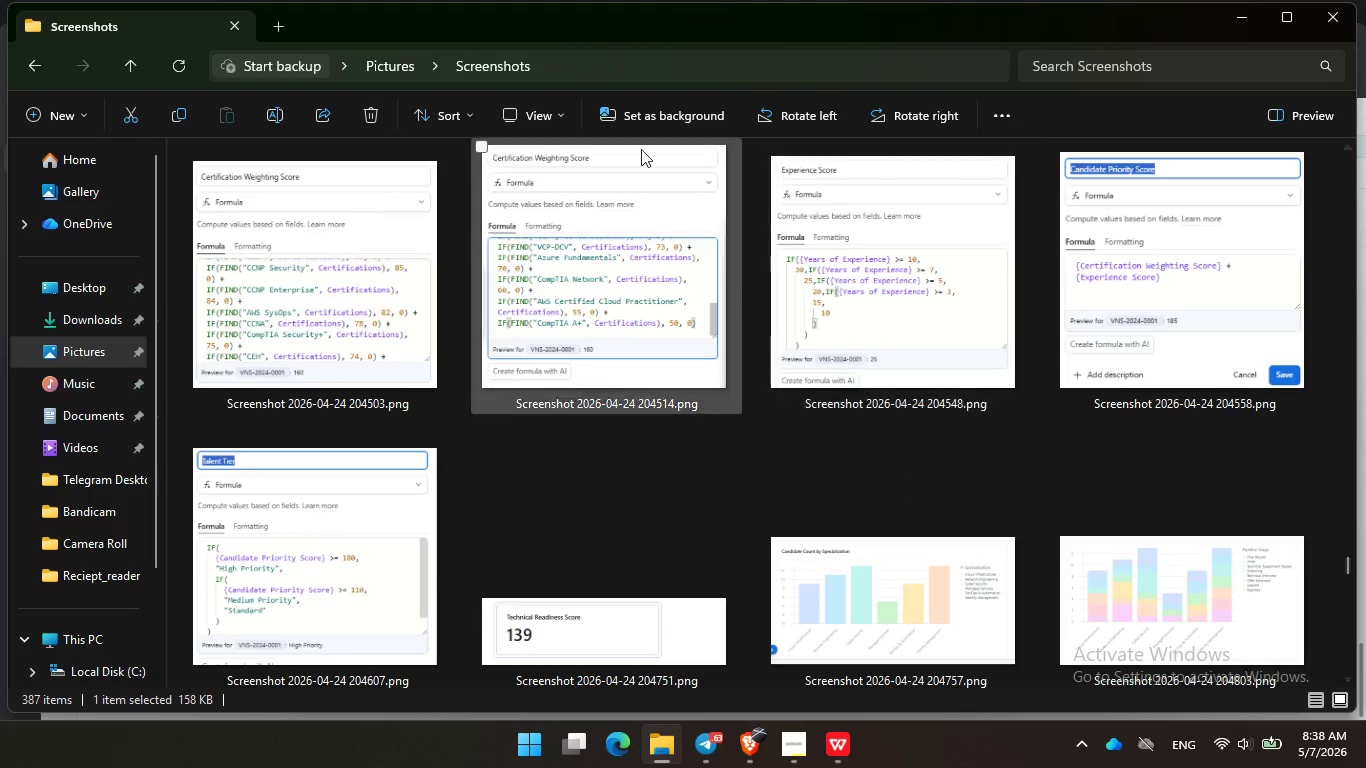 
left_click([433, 118])
 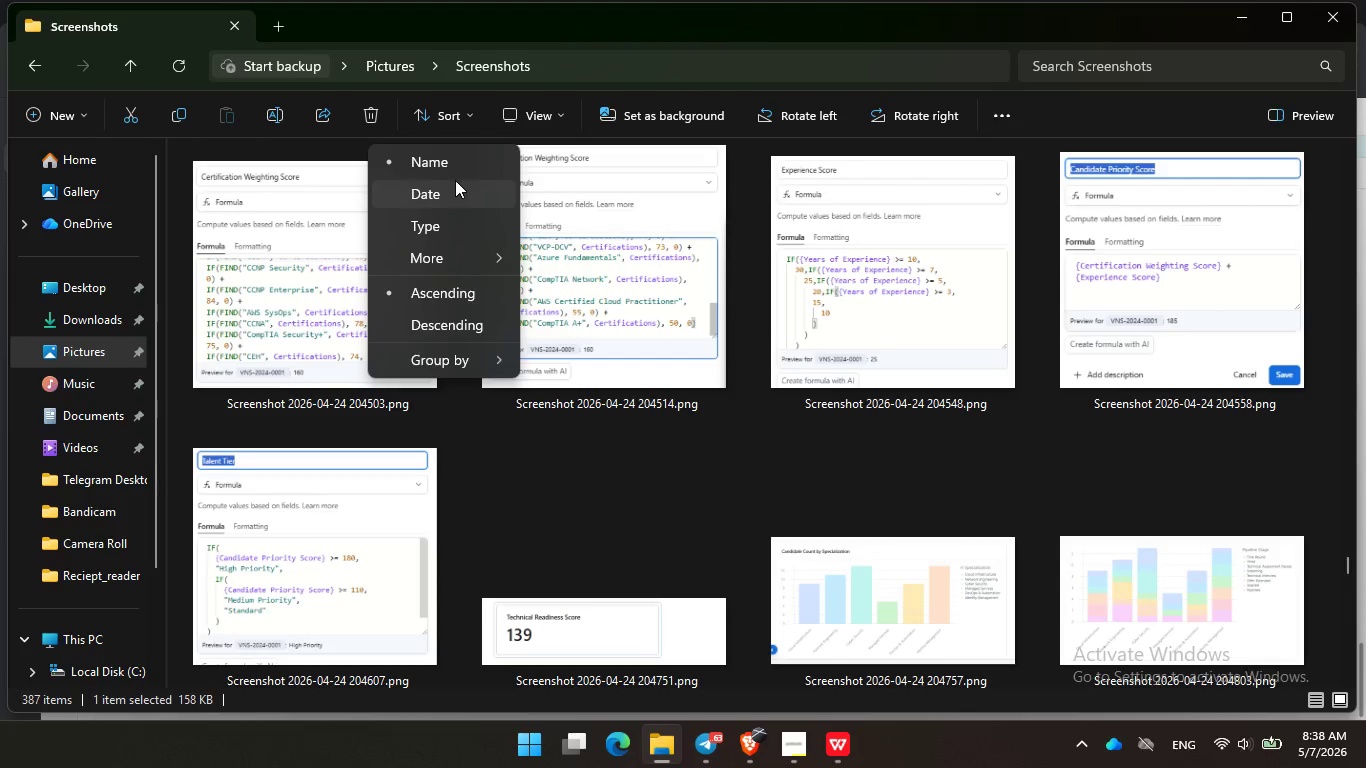 
left_click([456, 197])
 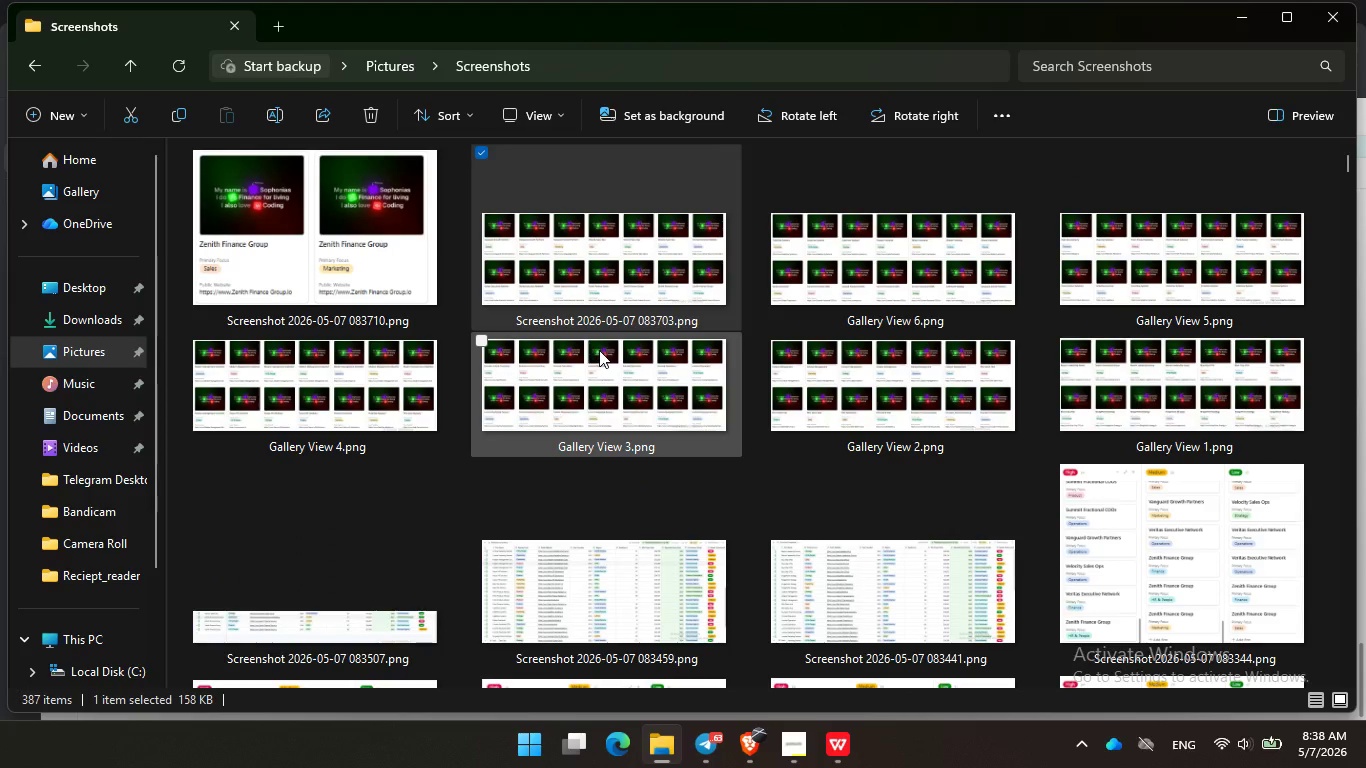 
scroll: coordinate [522, 355], scroll_direction: up, amount: 2.0
 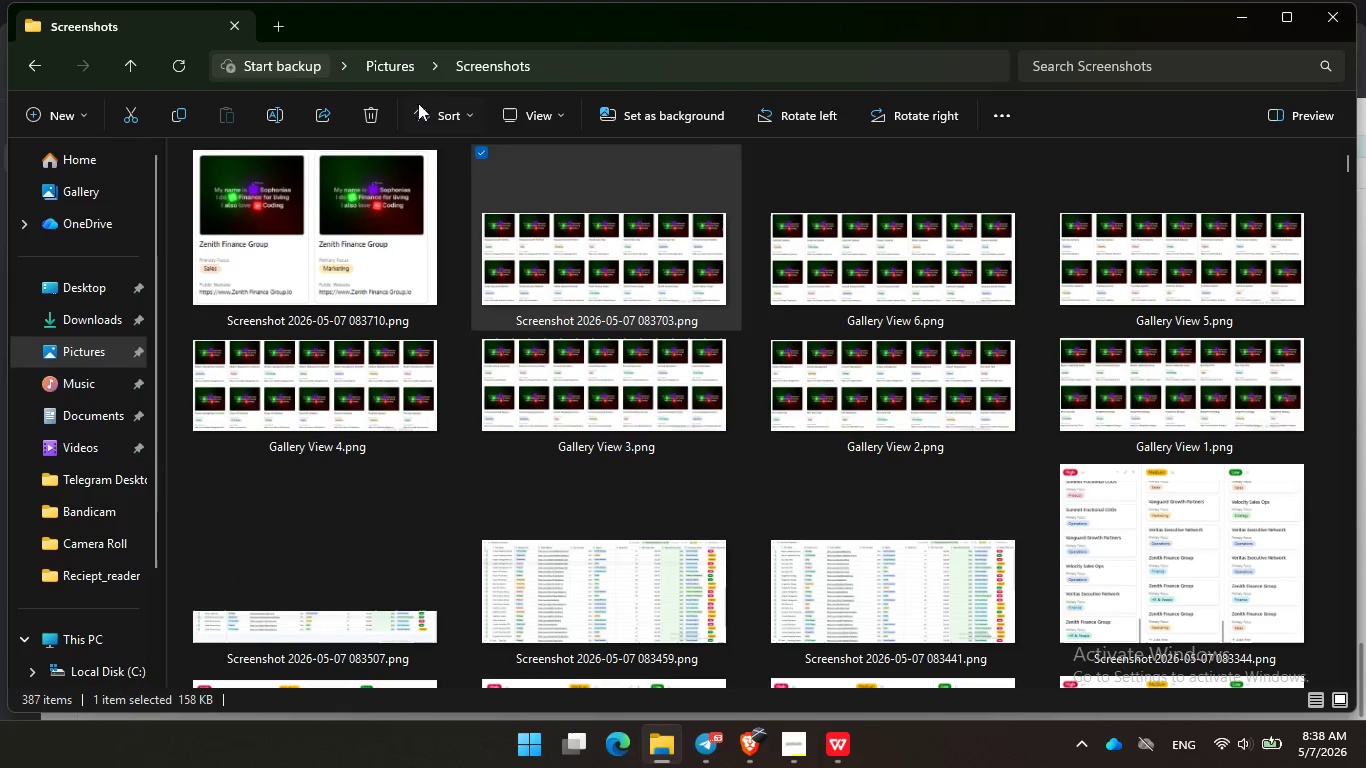 
left_click([429, 123])
 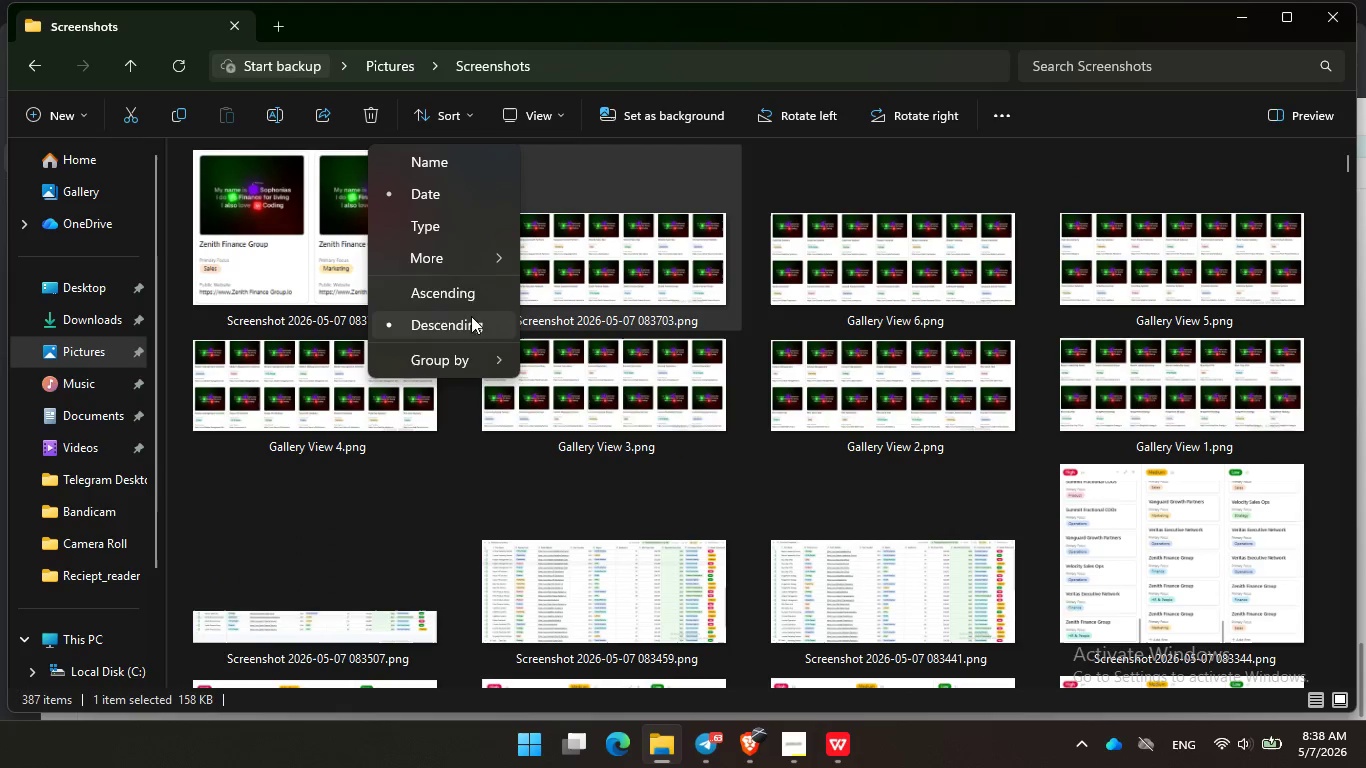 
left_click([468, 298])
 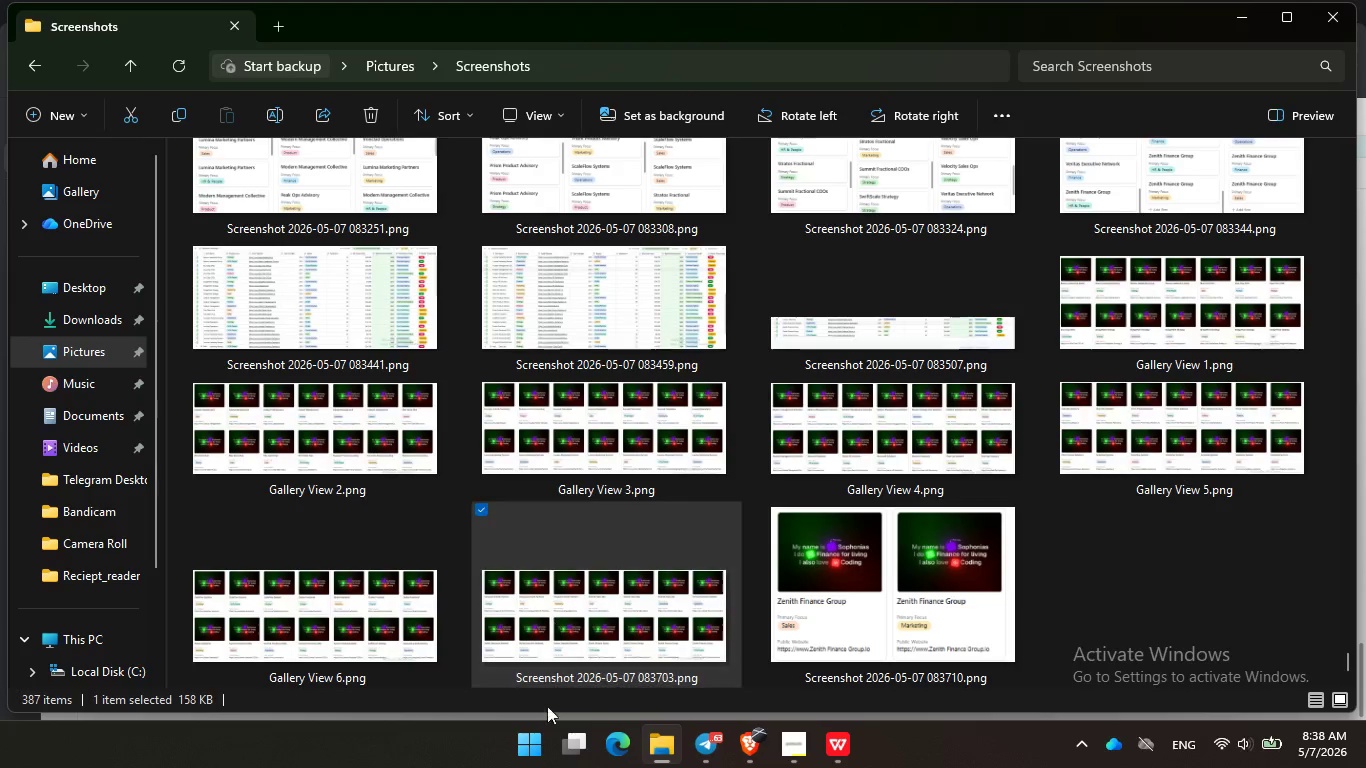 
left_click([591, 675])
 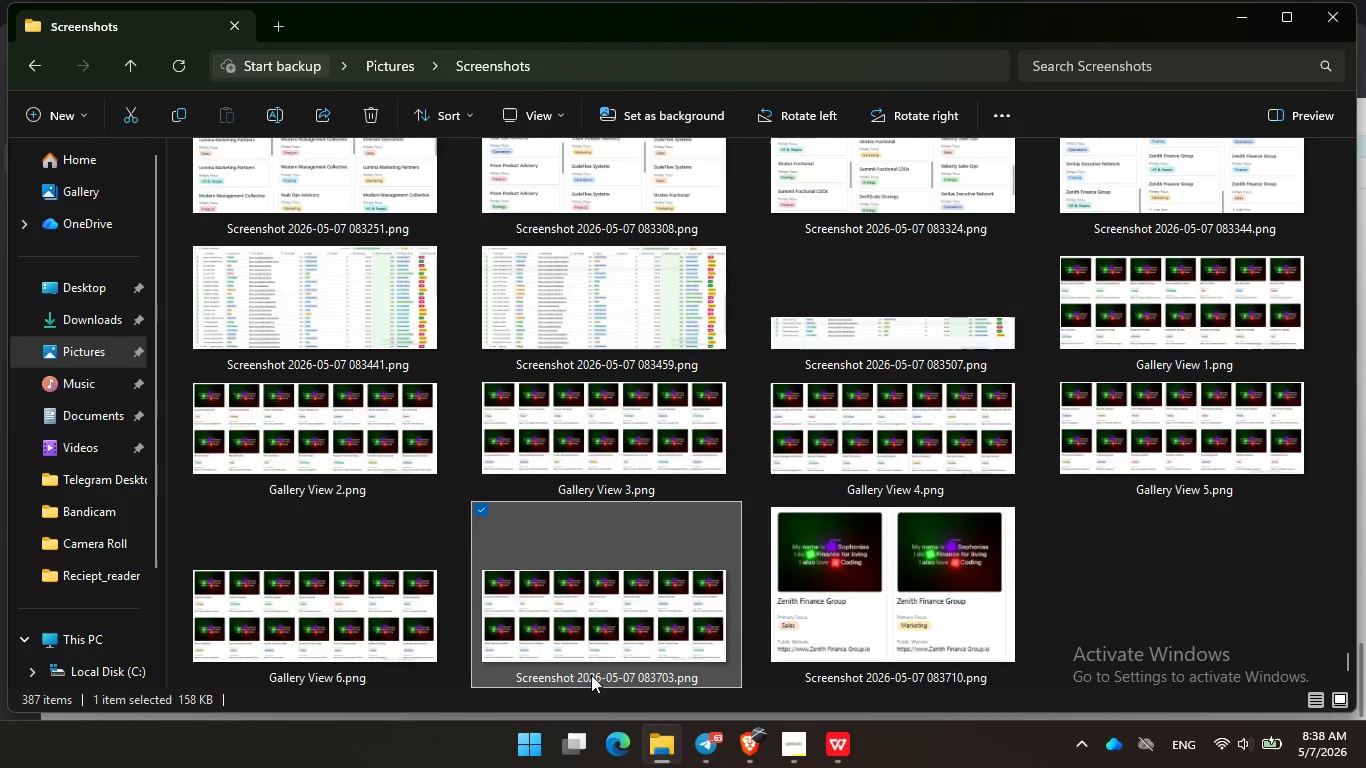 
left_click([591, 675])
 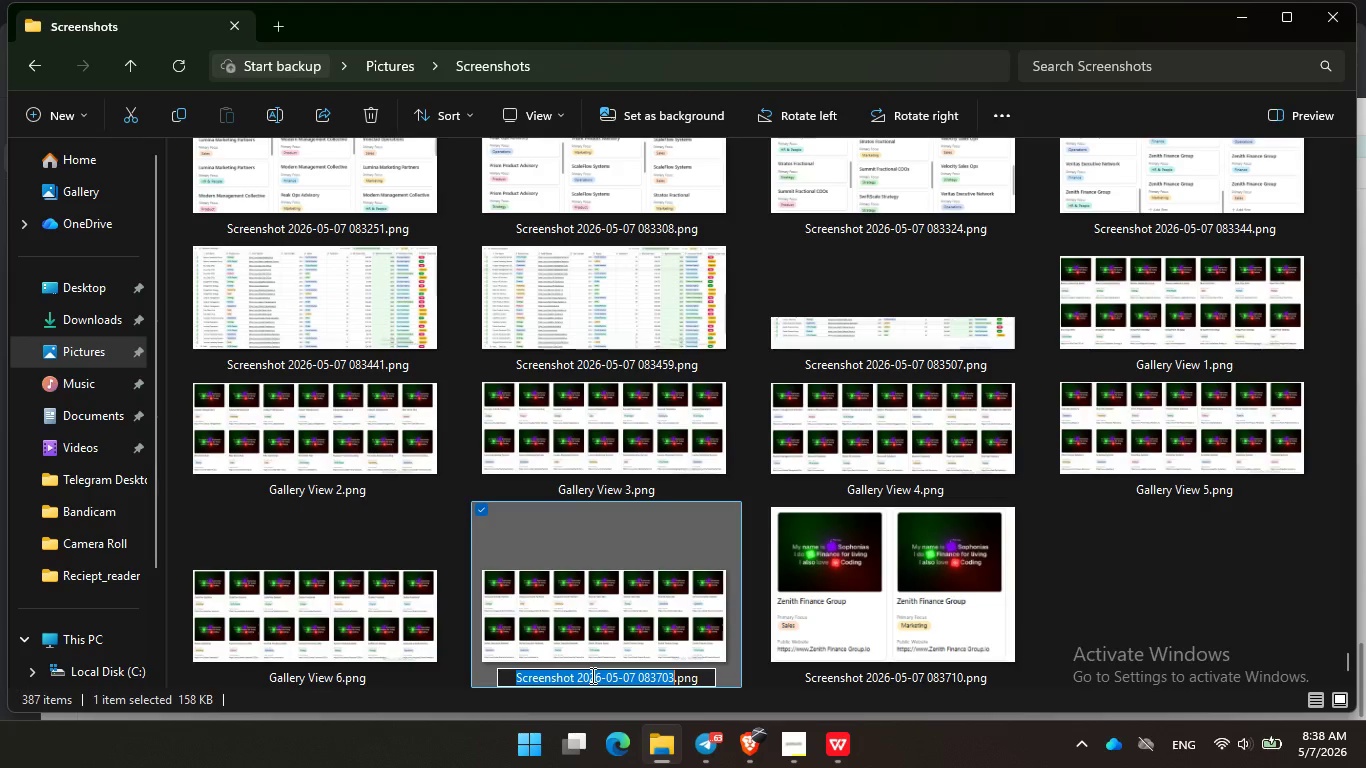 
key(Control+V)
 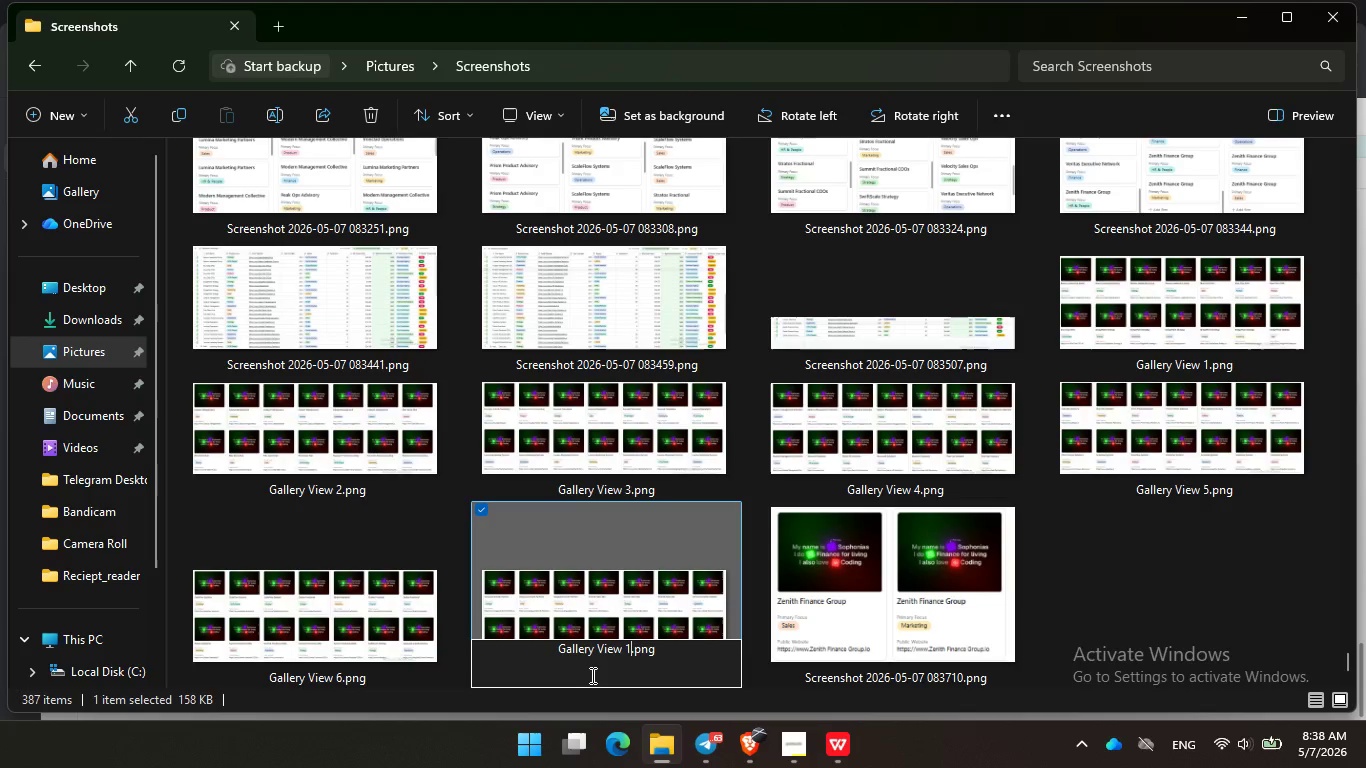 
key(Backspace)
 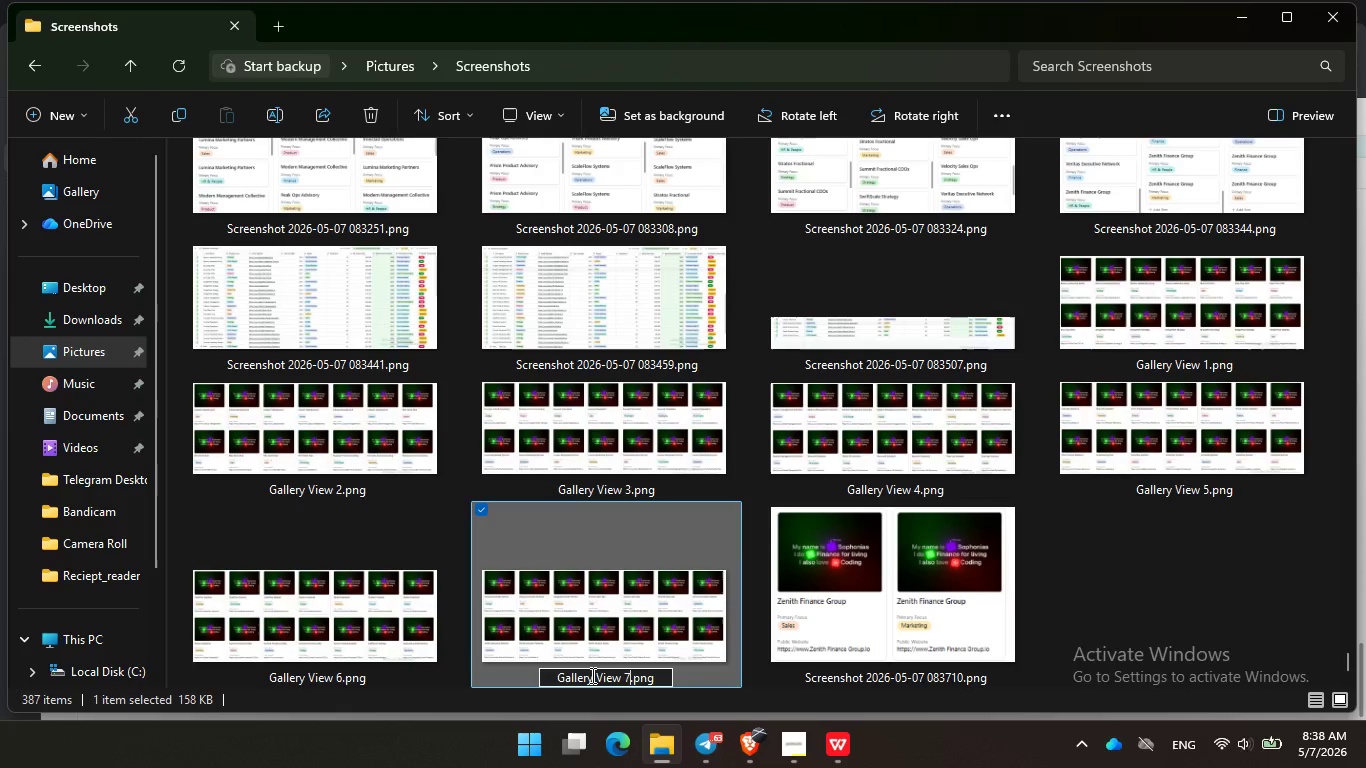 
key(7)
 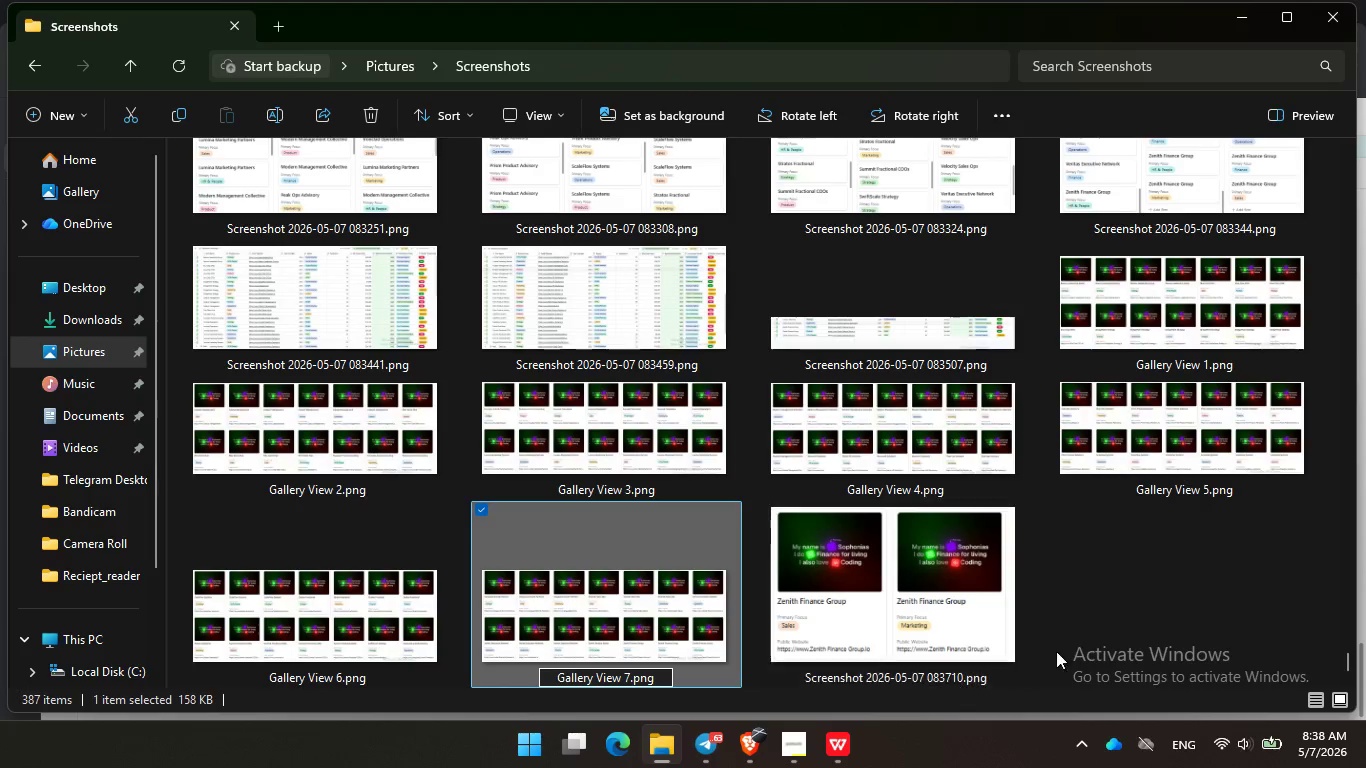 
left_click([1094, 628])
 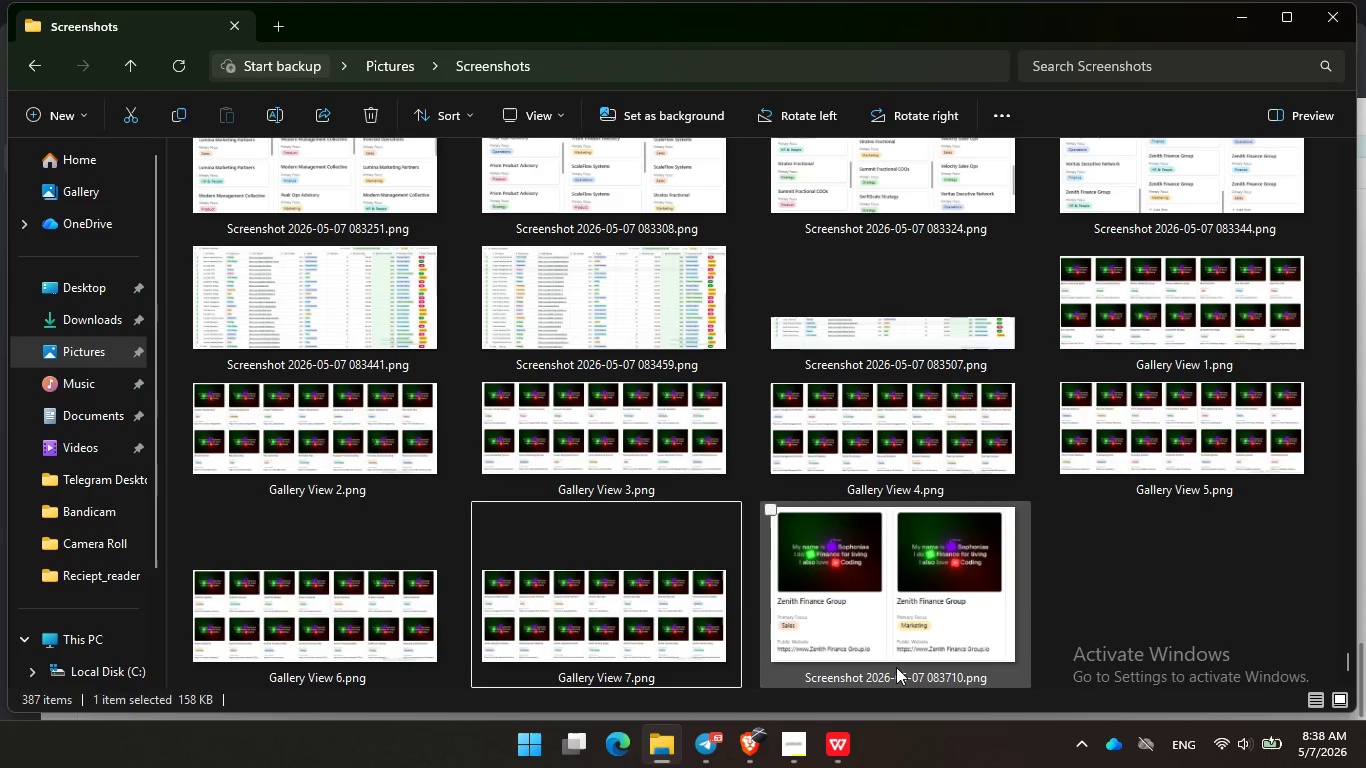 
left_click([896, 667])
 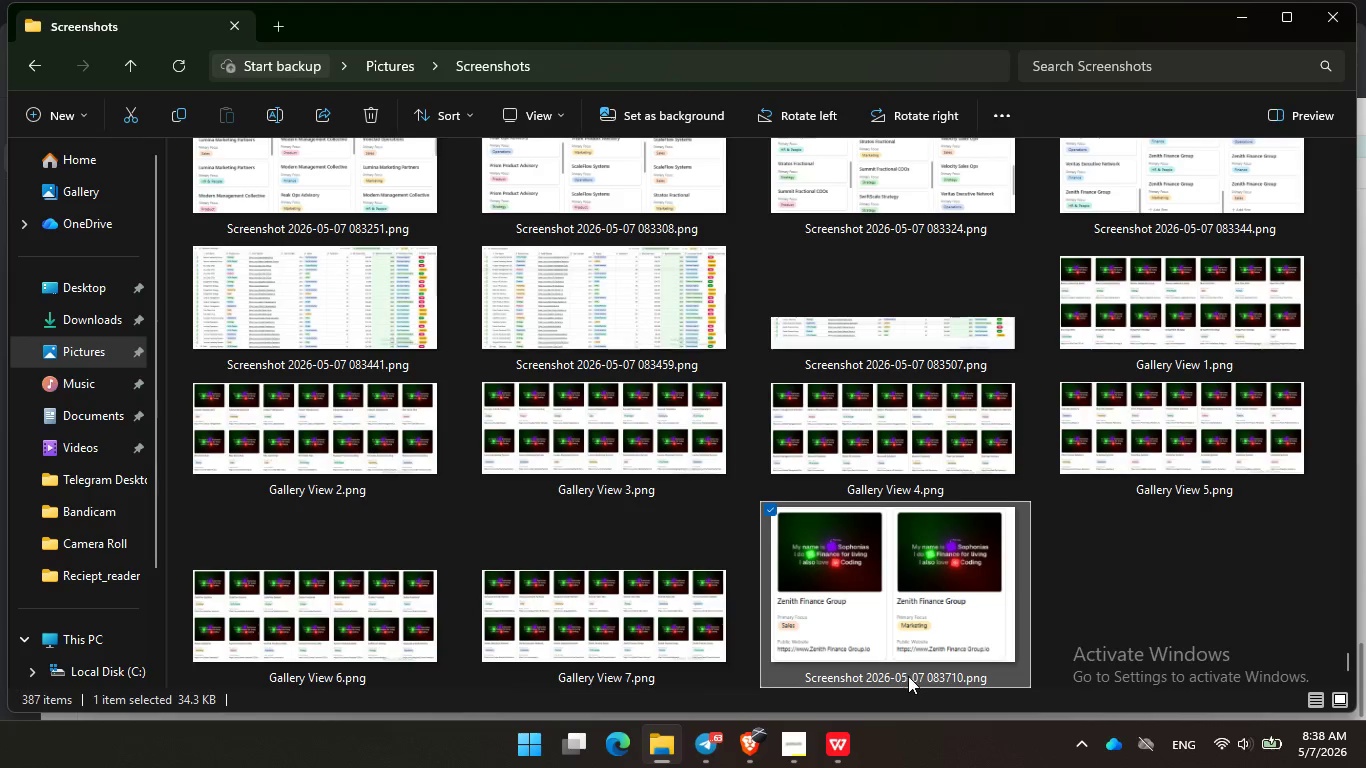 
left_click([908, 676])
 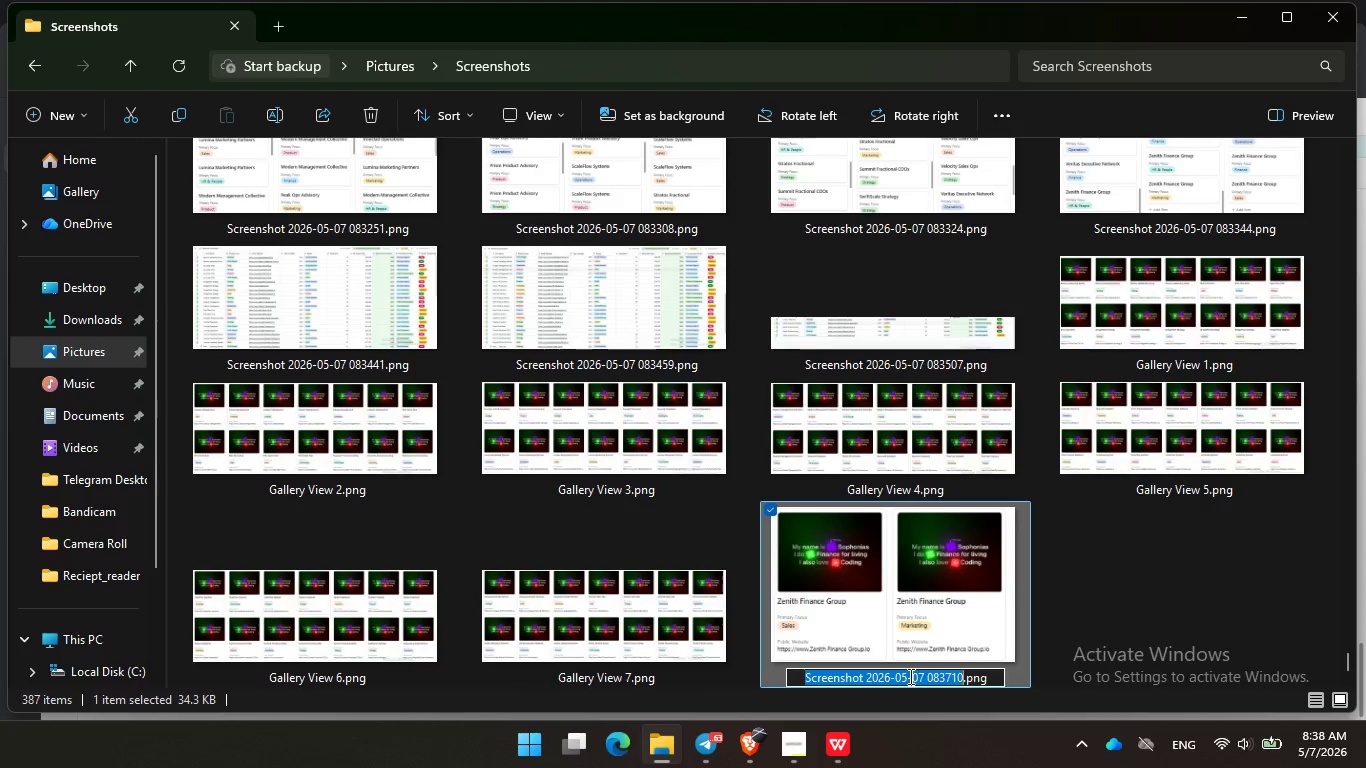 
key(Control+V)
 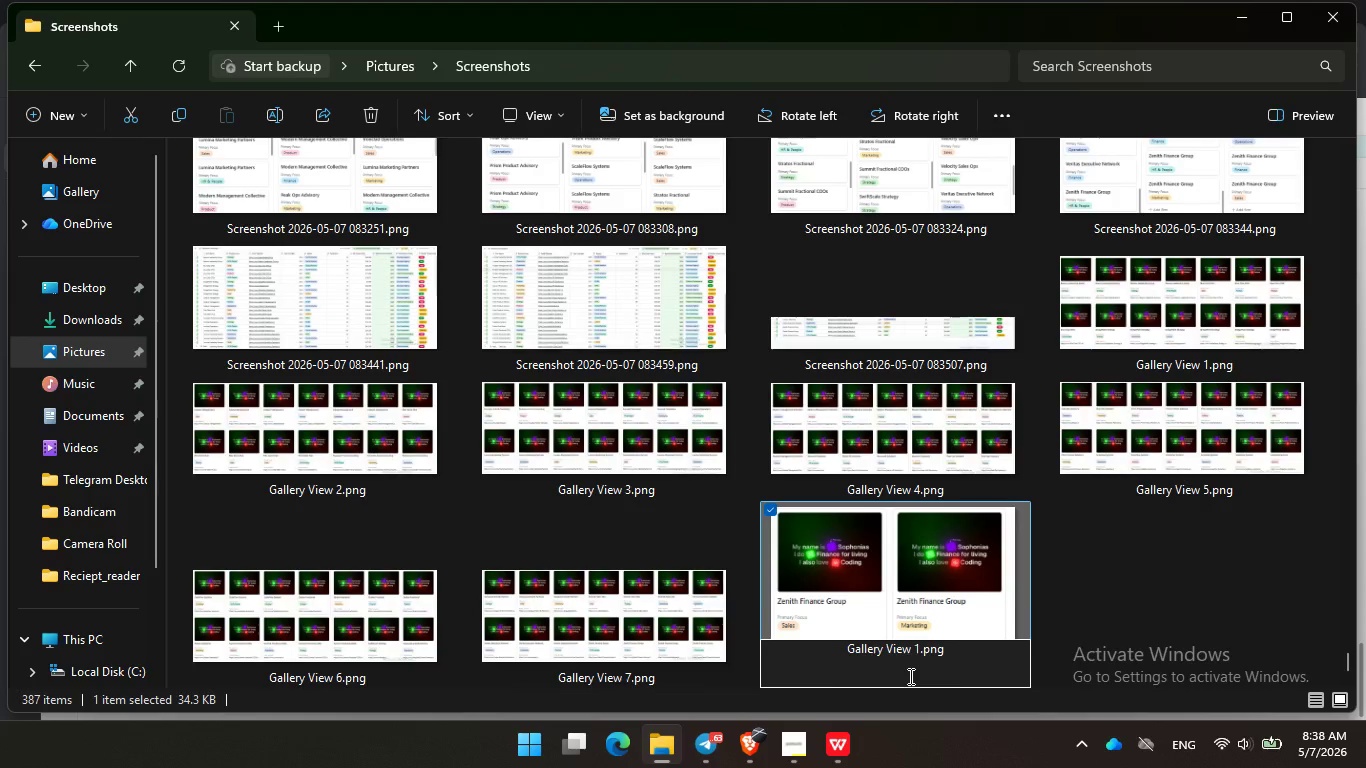 
key(Backspace)
 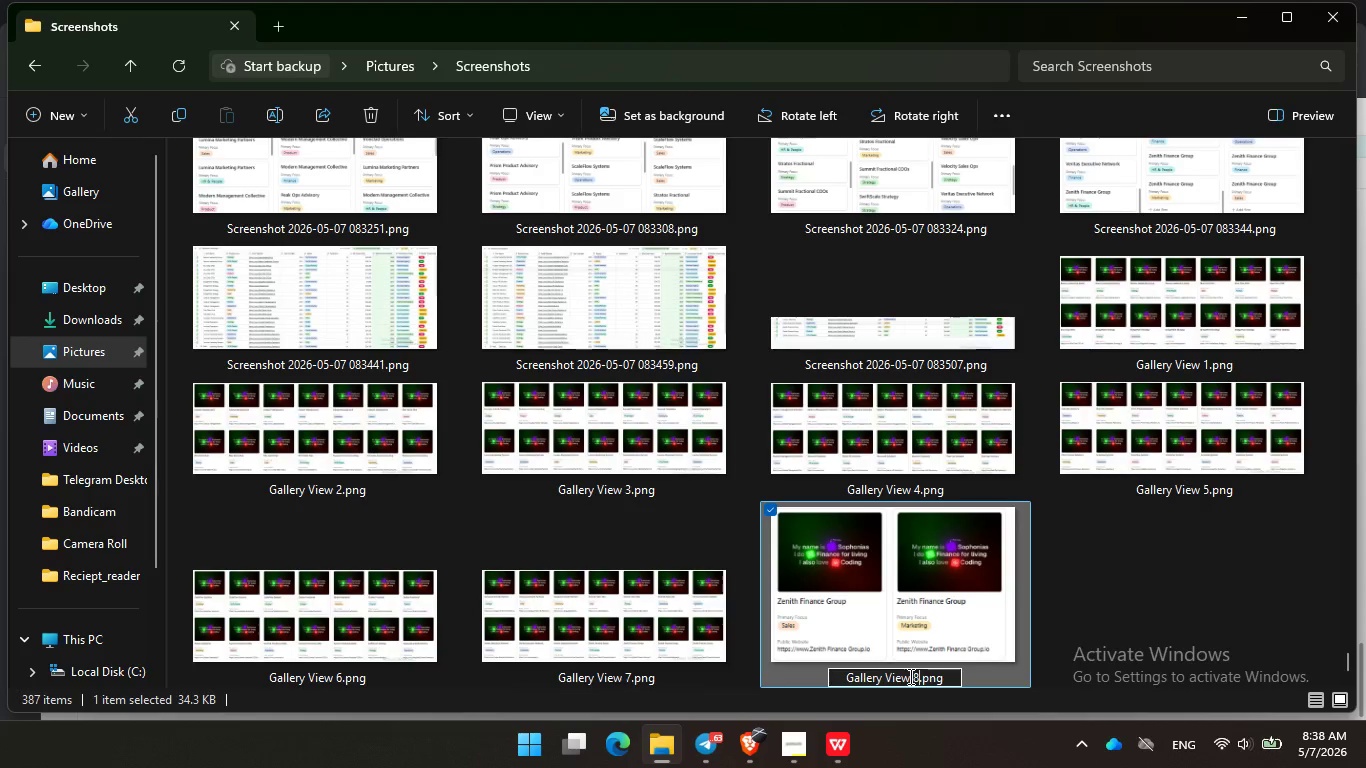 
key(8)
 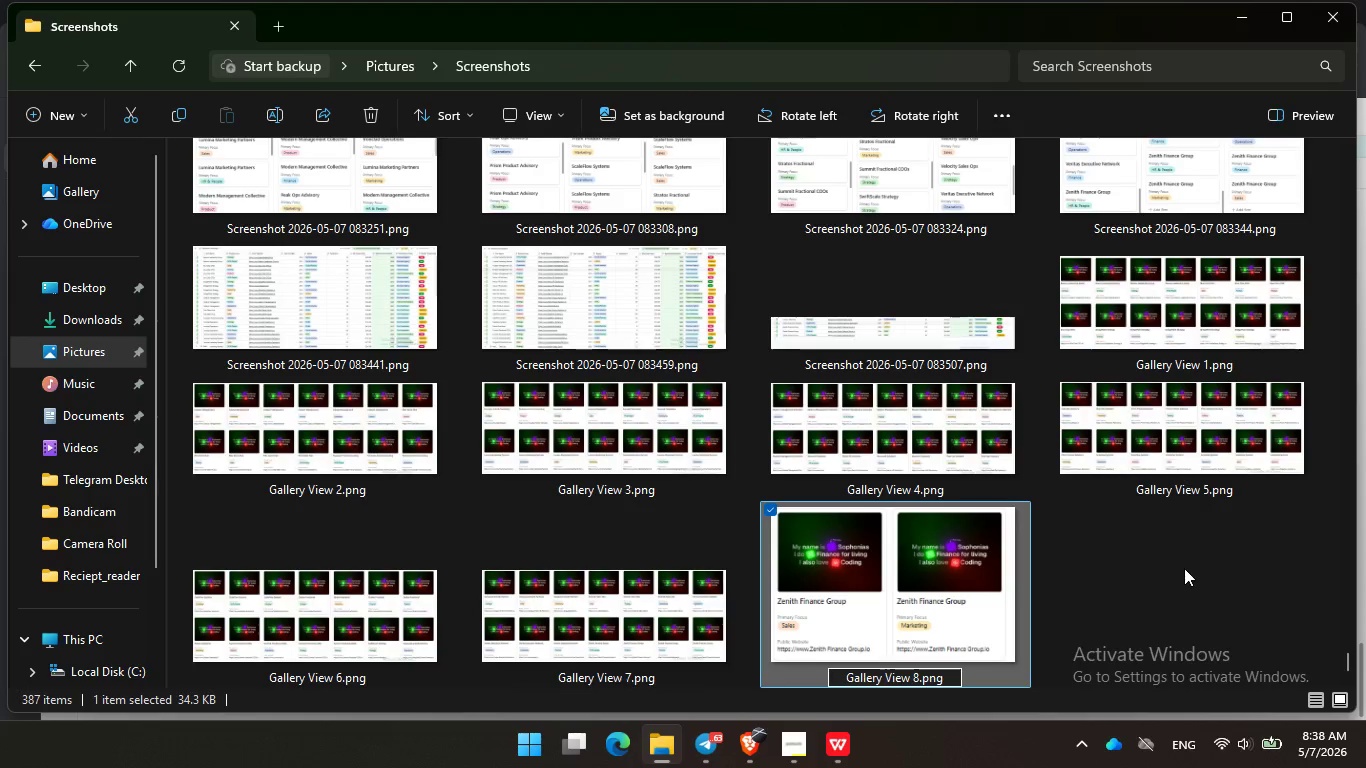 
left_click([1184, 568])
 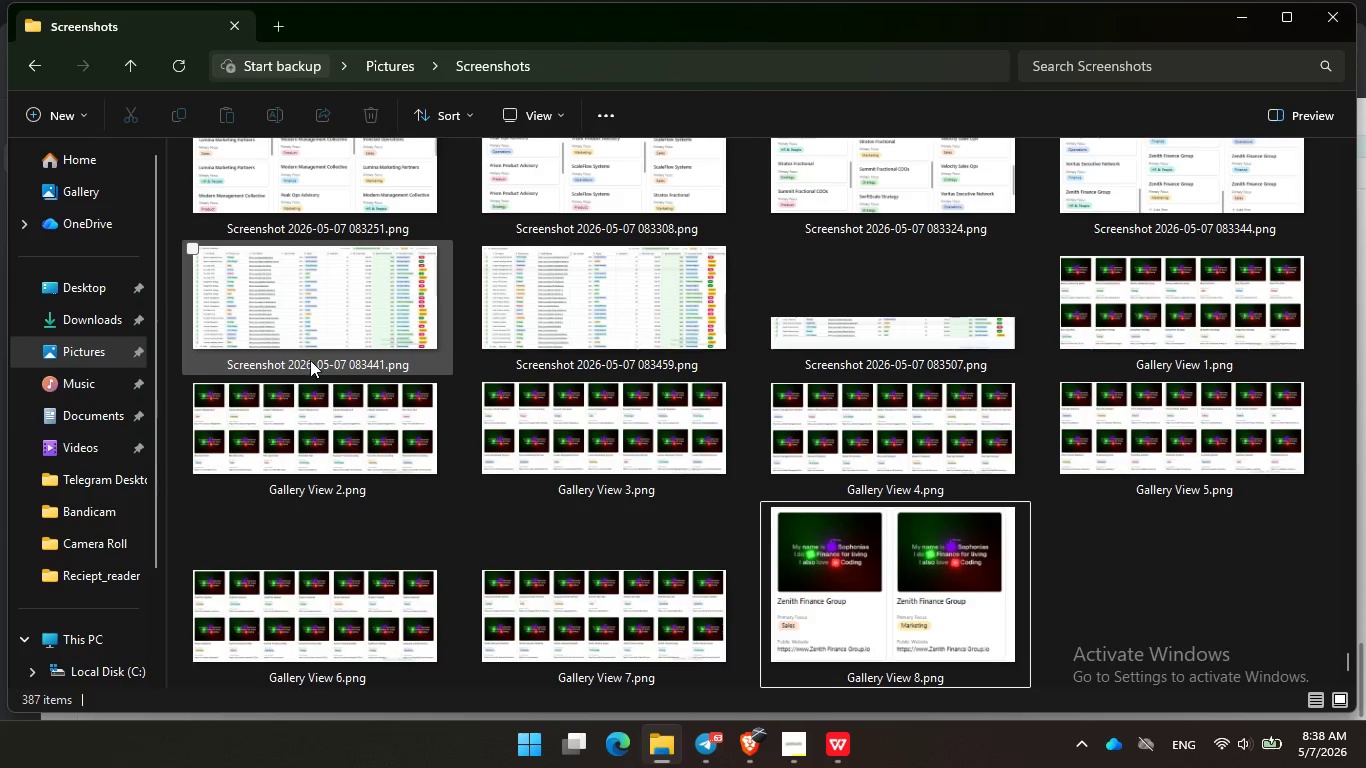 
wait(7.91)
 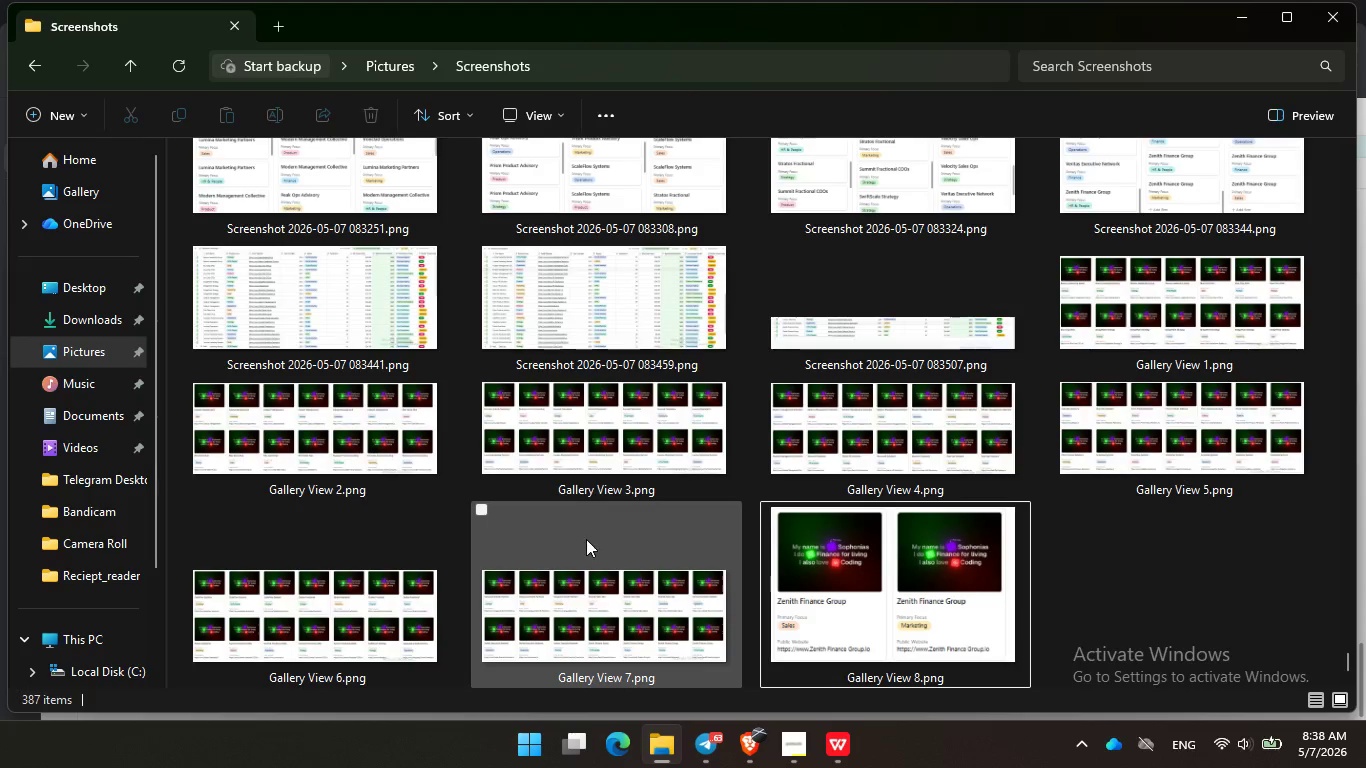 
scroll: coordinate [694, 400], scroll_direction: up, amount: 1.0
 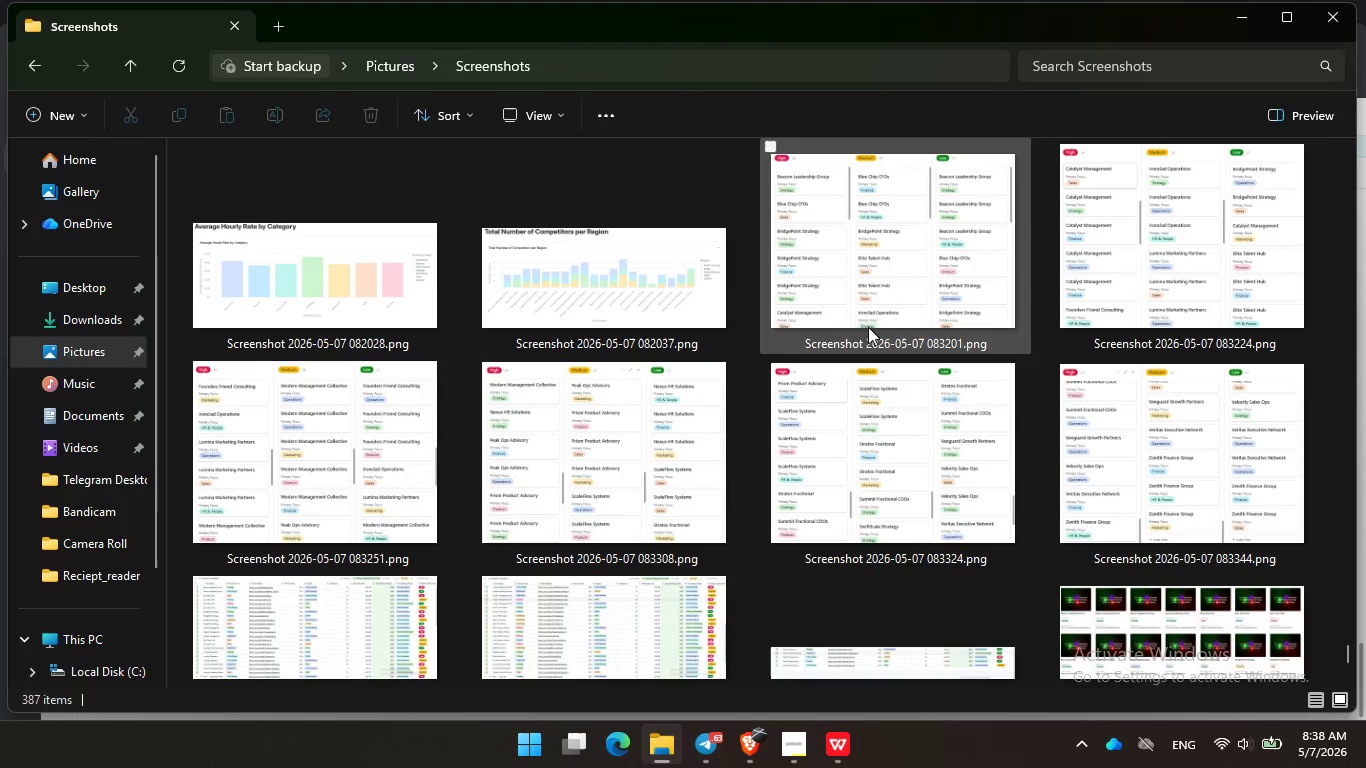 
left_click([883, 342])
 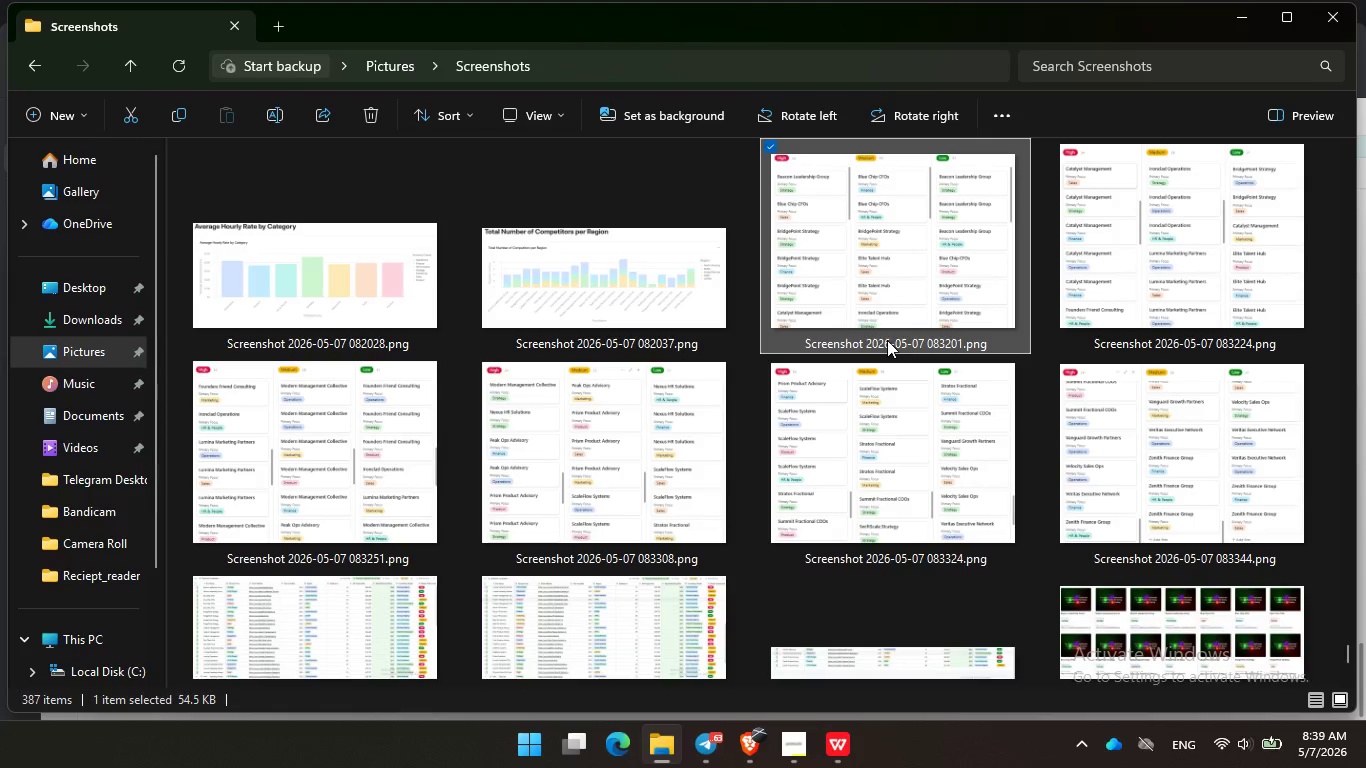 
left_click([887, 340])
 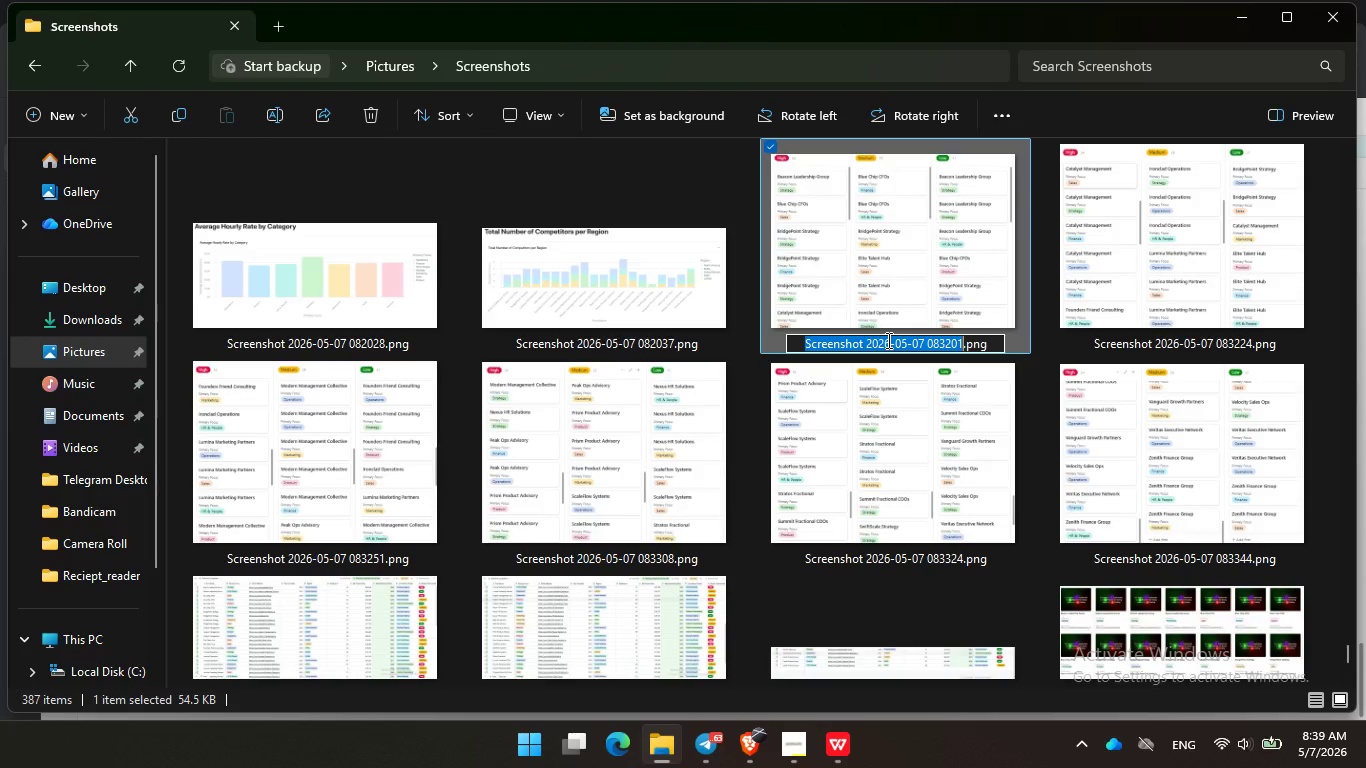 
type(Kanban View 1)
 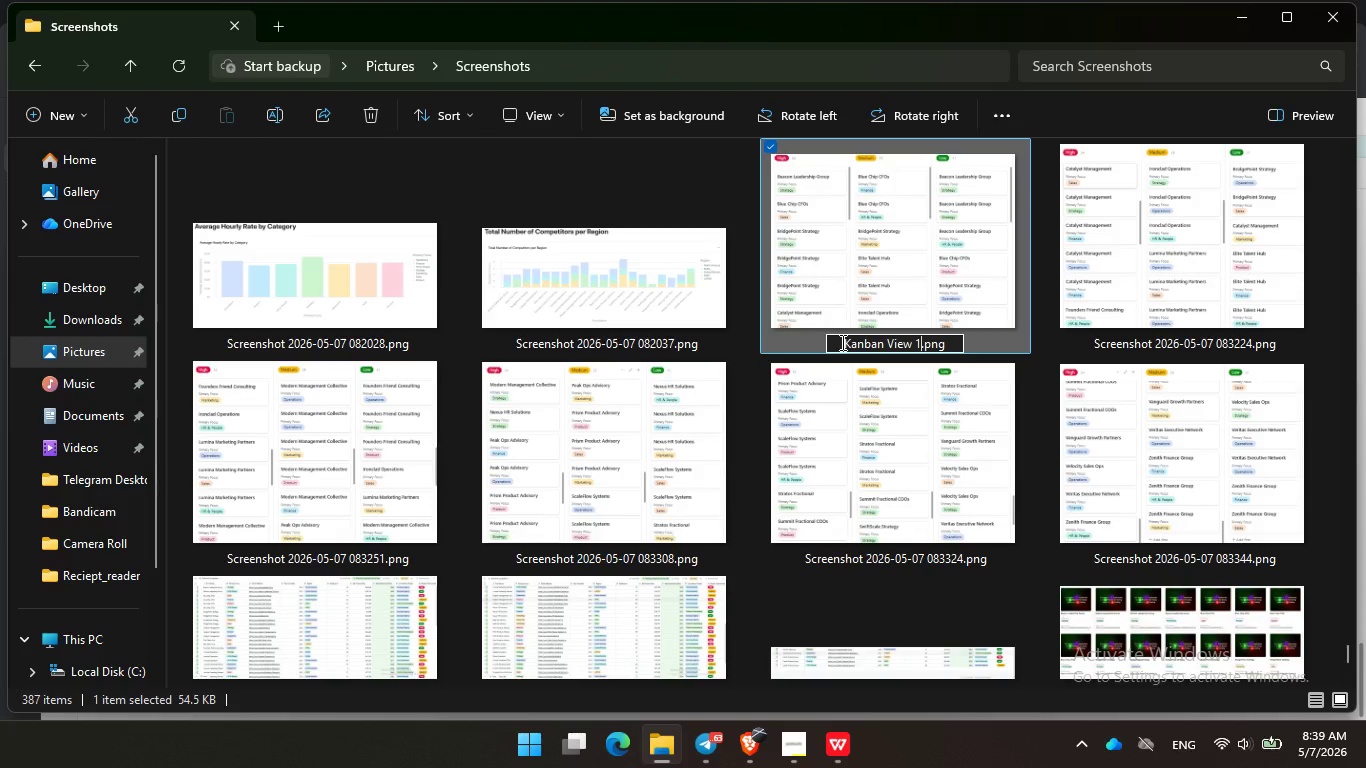 
left_click_drag(start_coordinate=[841, 342], to_coordinate=[919, 353])
 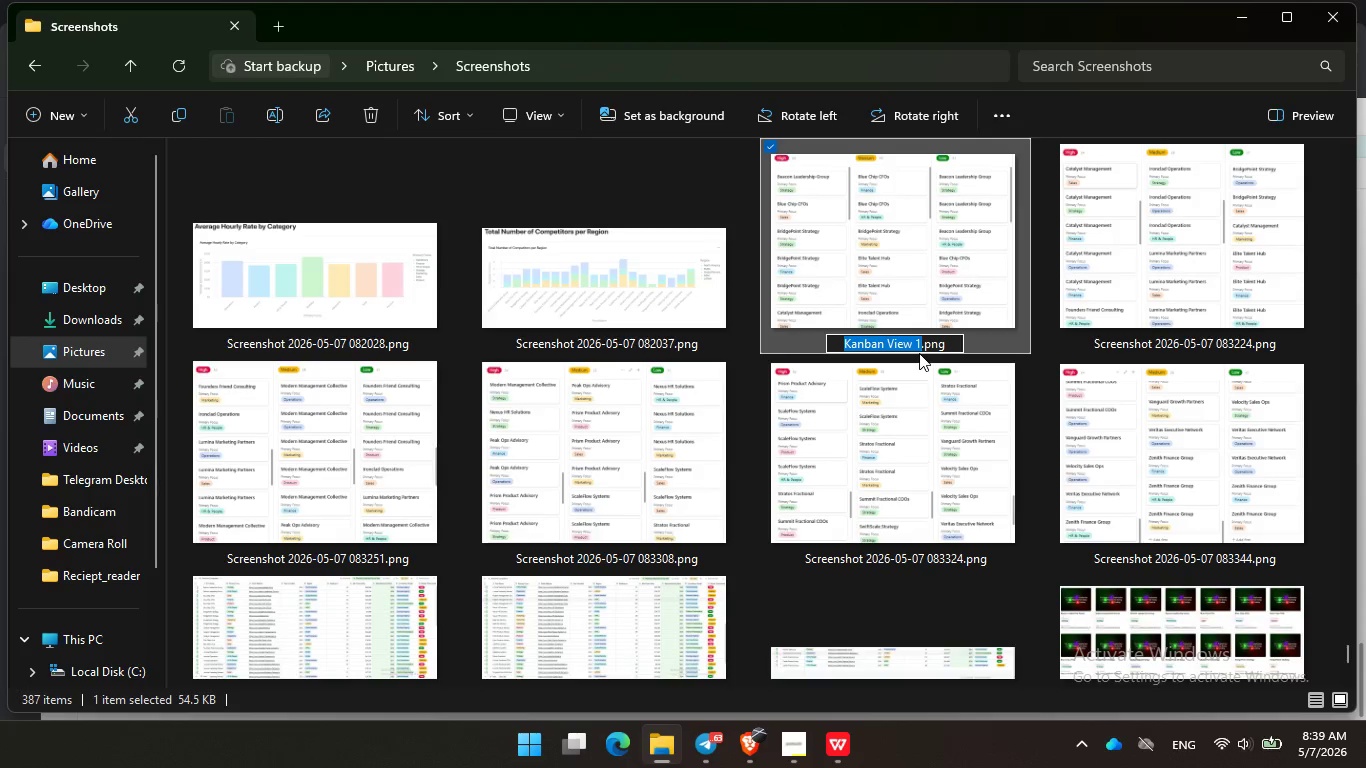 
key(Control+C)
 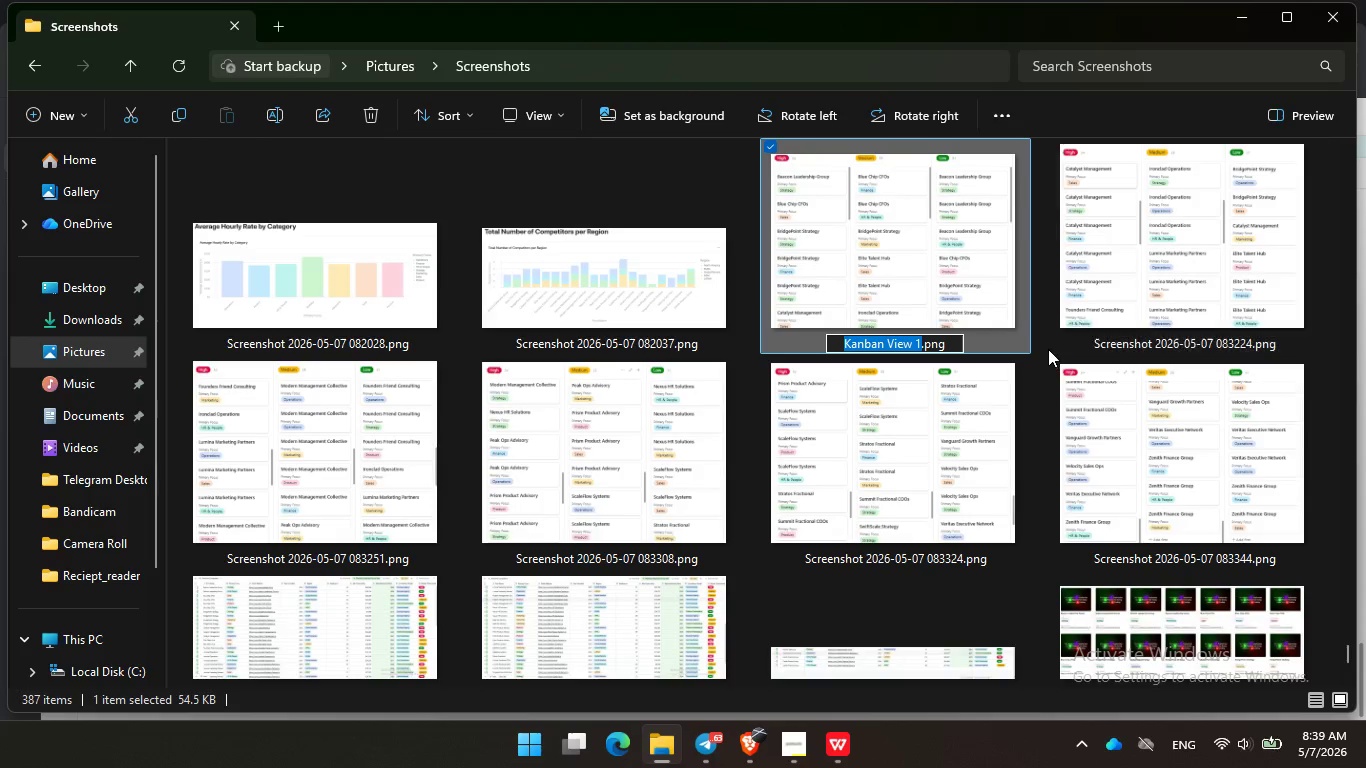 
left_click([1041, 350])
 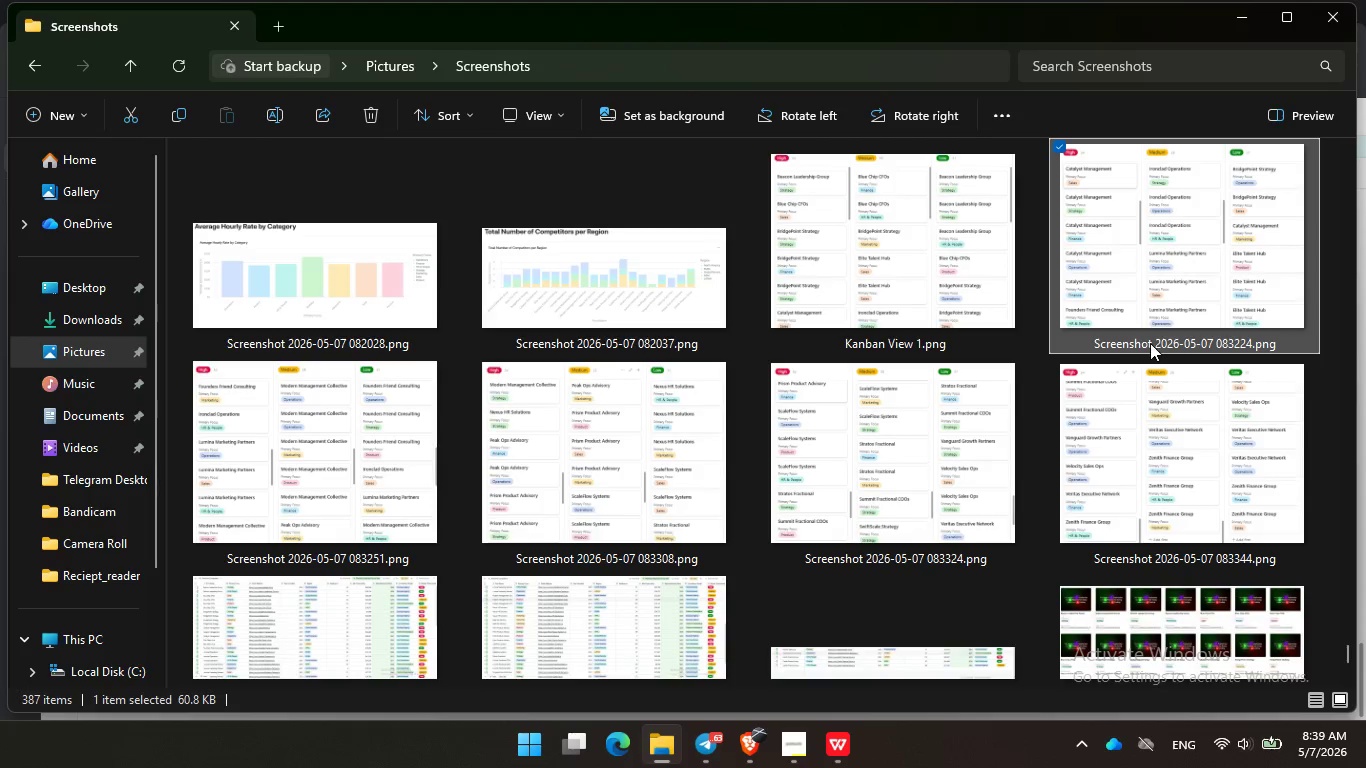 
double_click([1153, 343])
 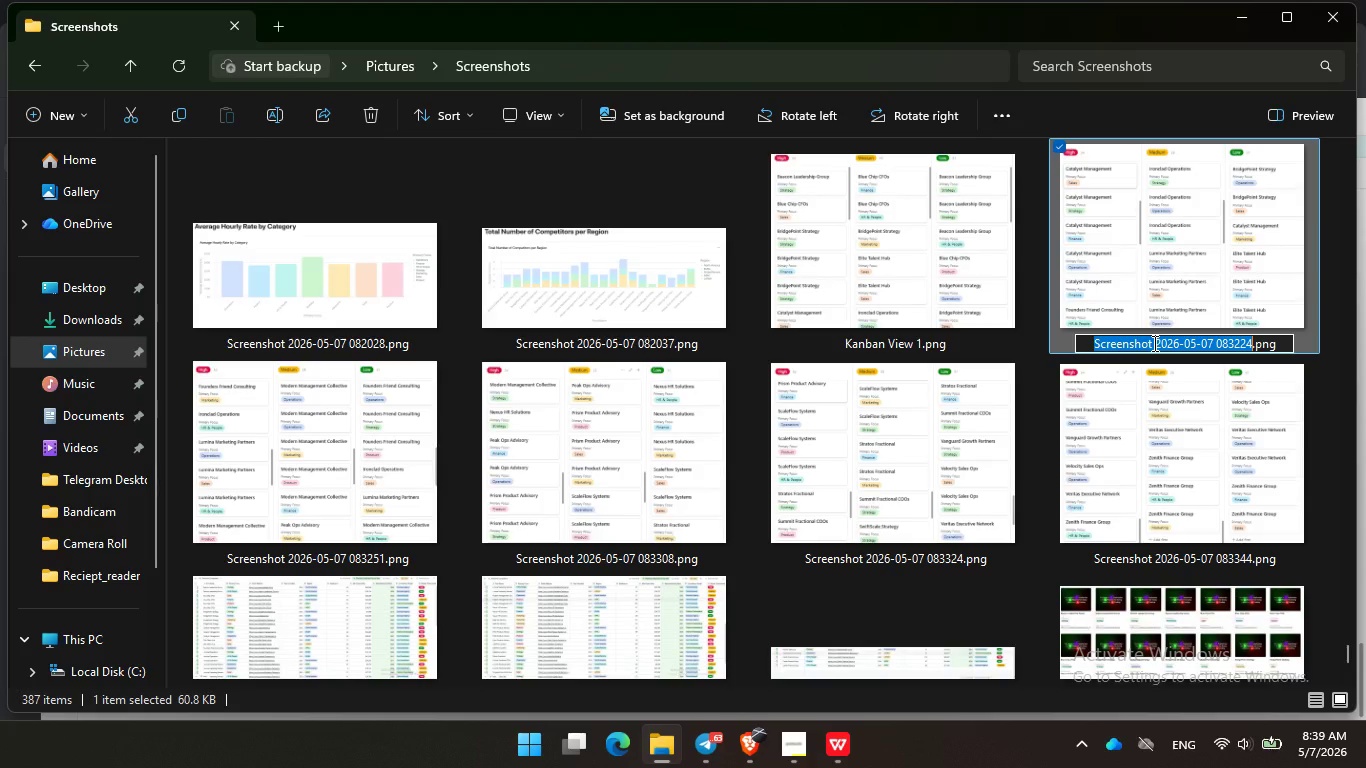 
key(Control+C)
 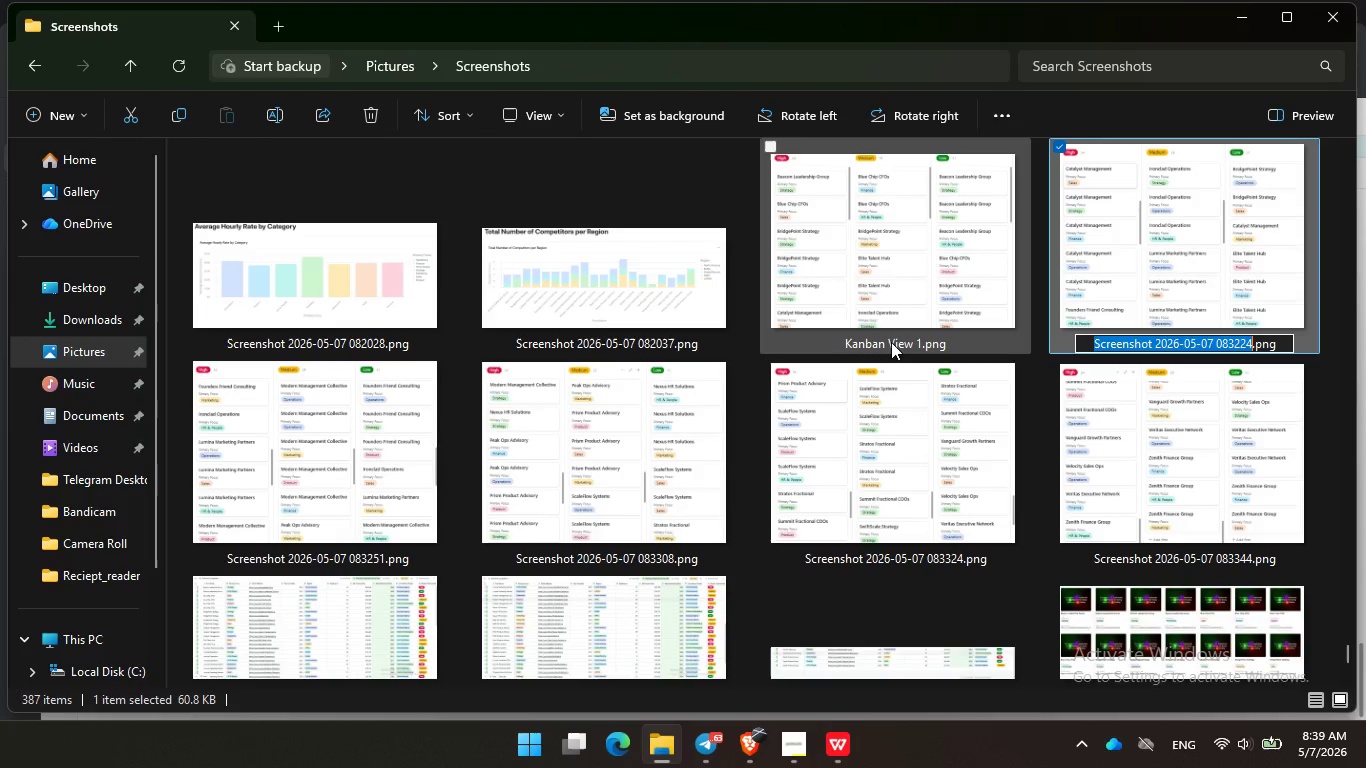 
double_click([891, 342])
 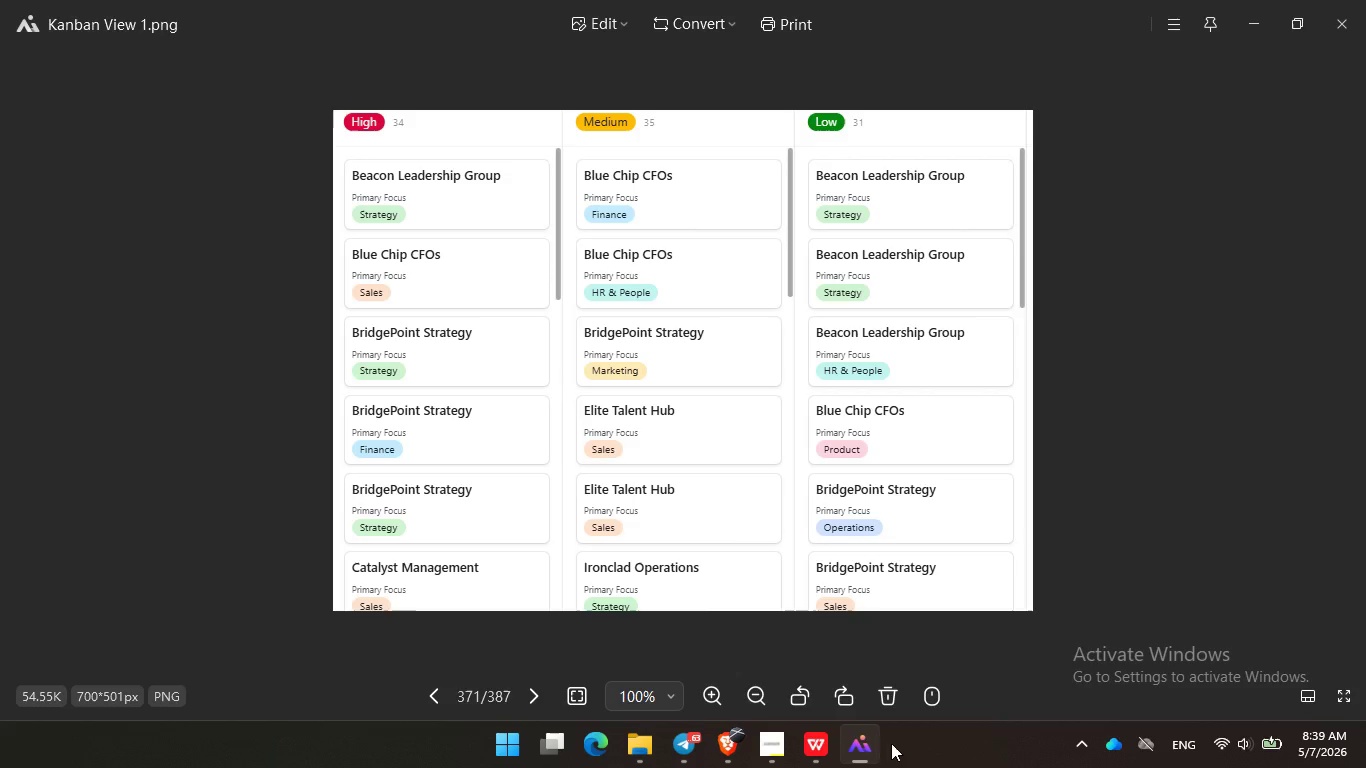 
wait(5.03)
 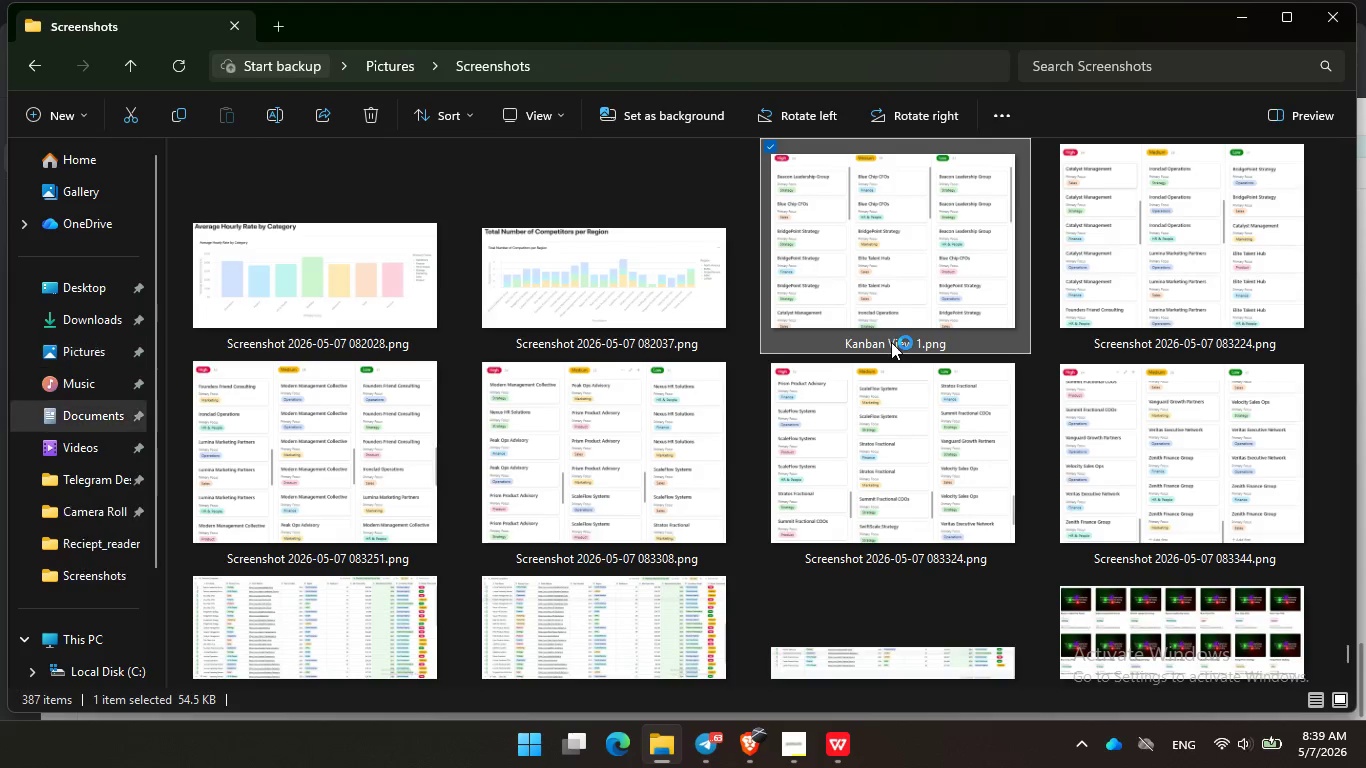 
left_click([1343, 28])
 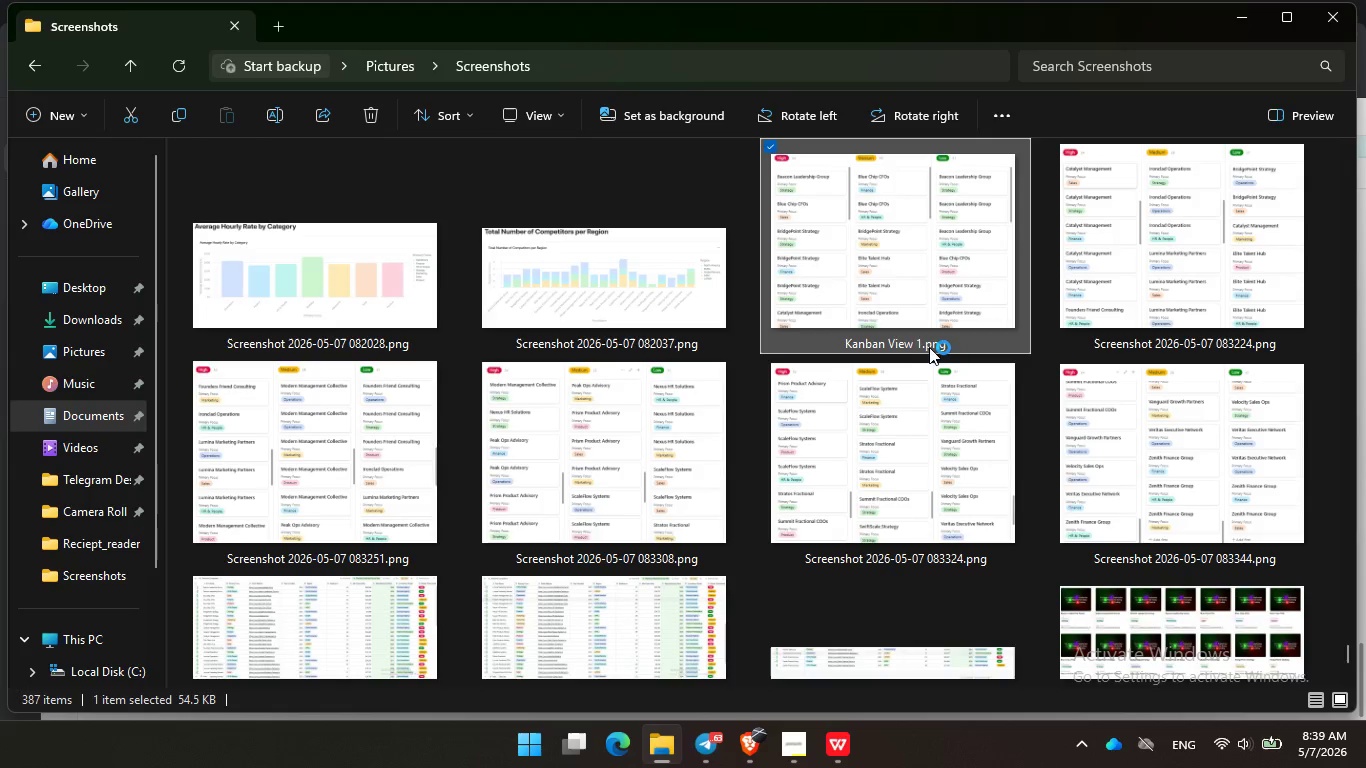 
left_click([899, 347])
 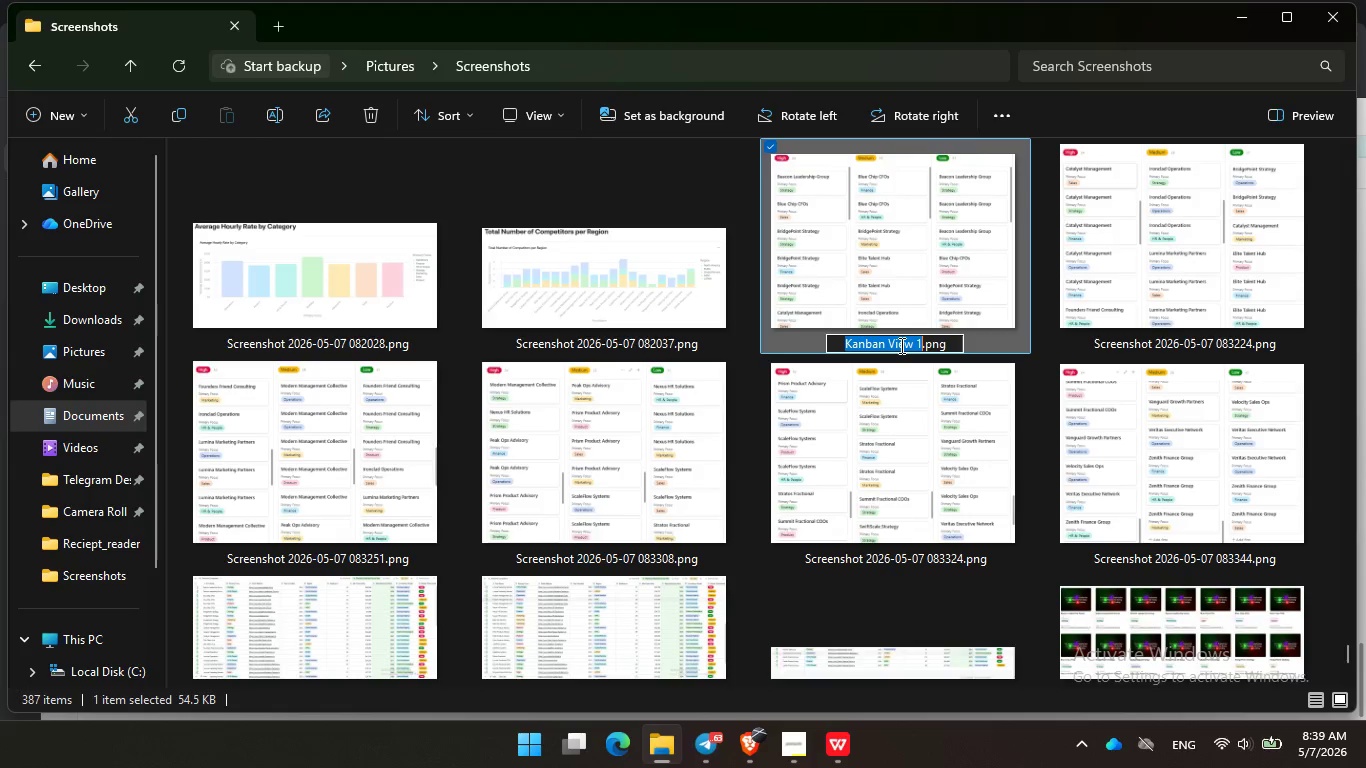 
key(Control+C)
 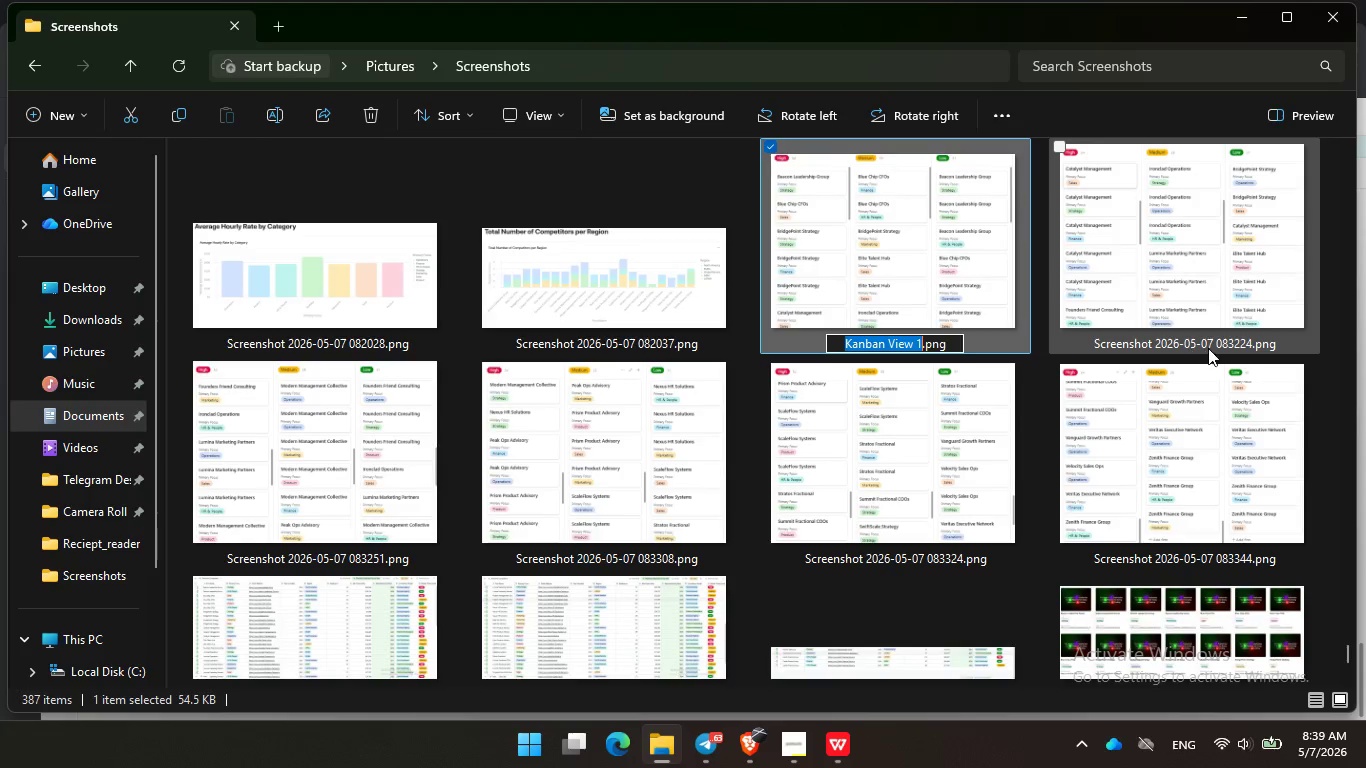 
left_click([1208, 348])
 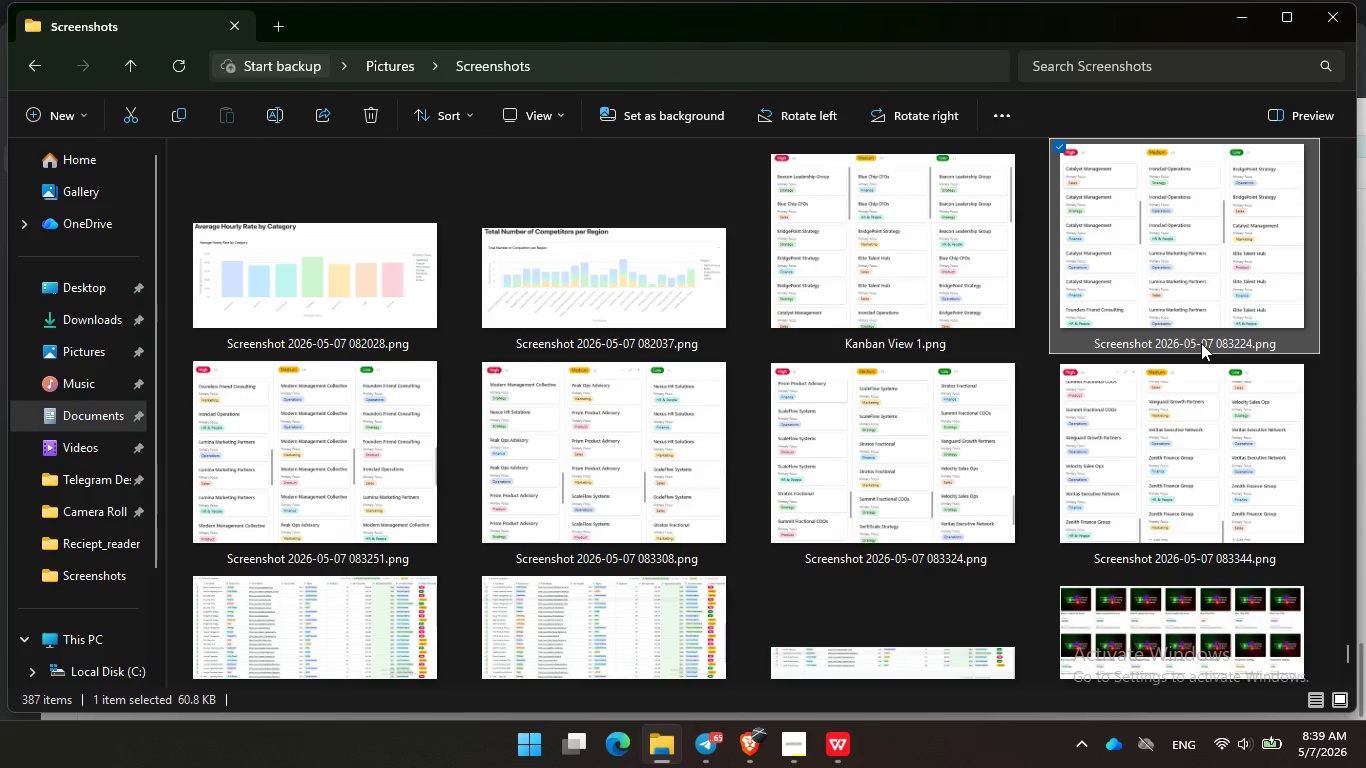 
key(Control+V)
 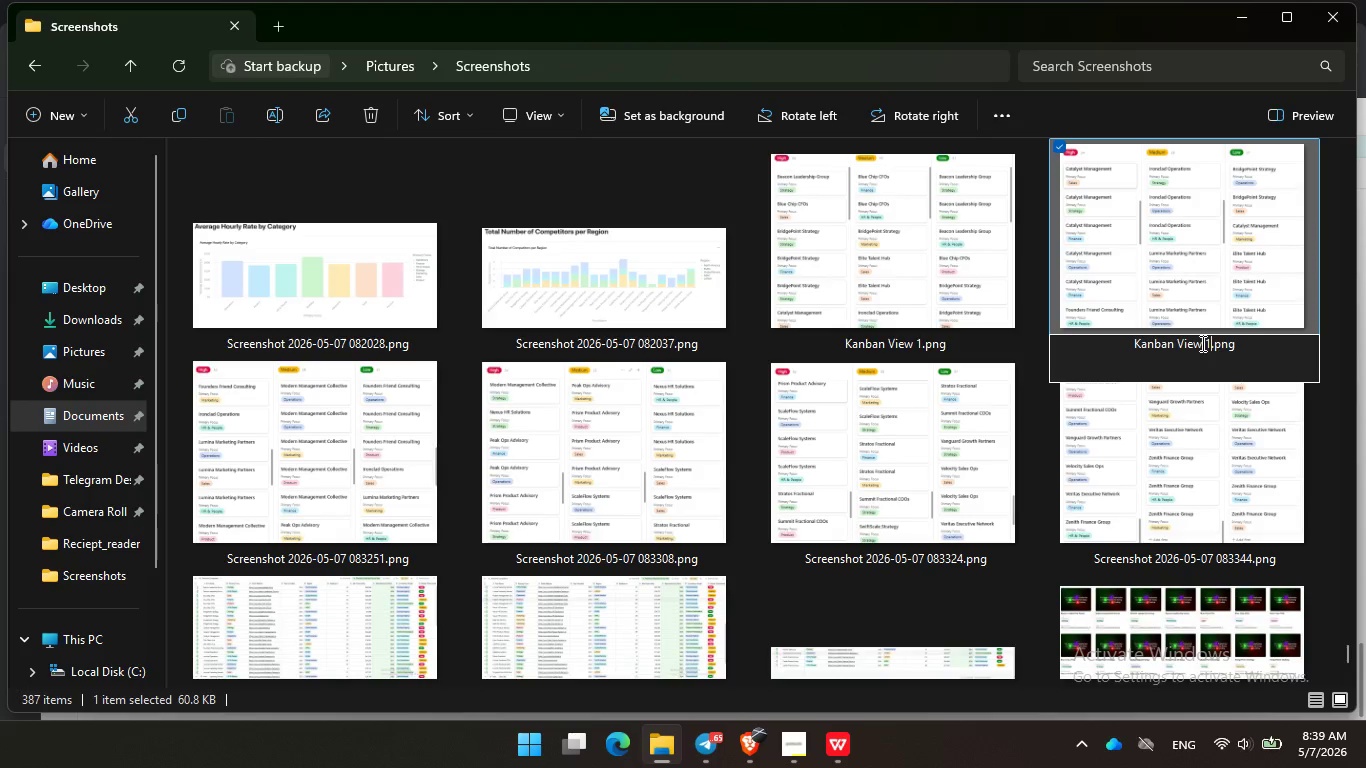 
key(Backspace)
 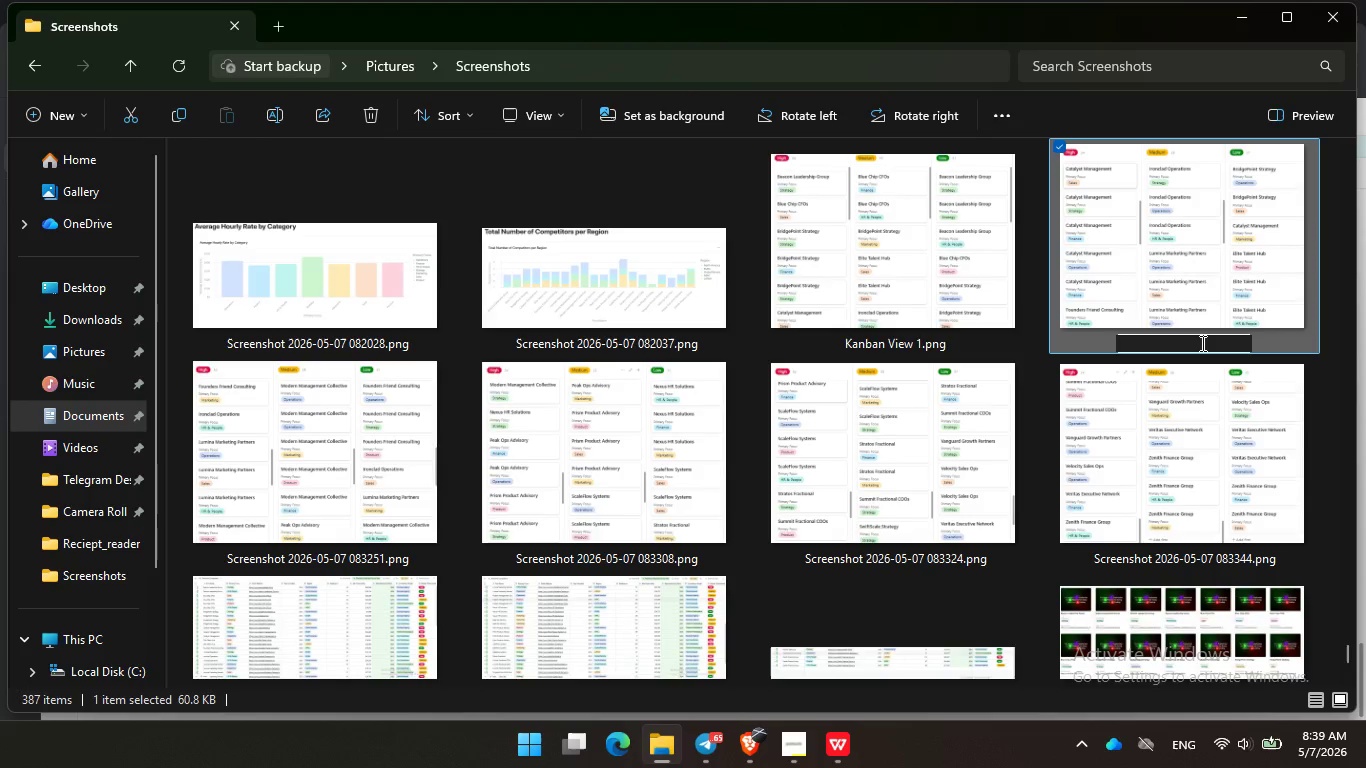 
key(Numpad2)
 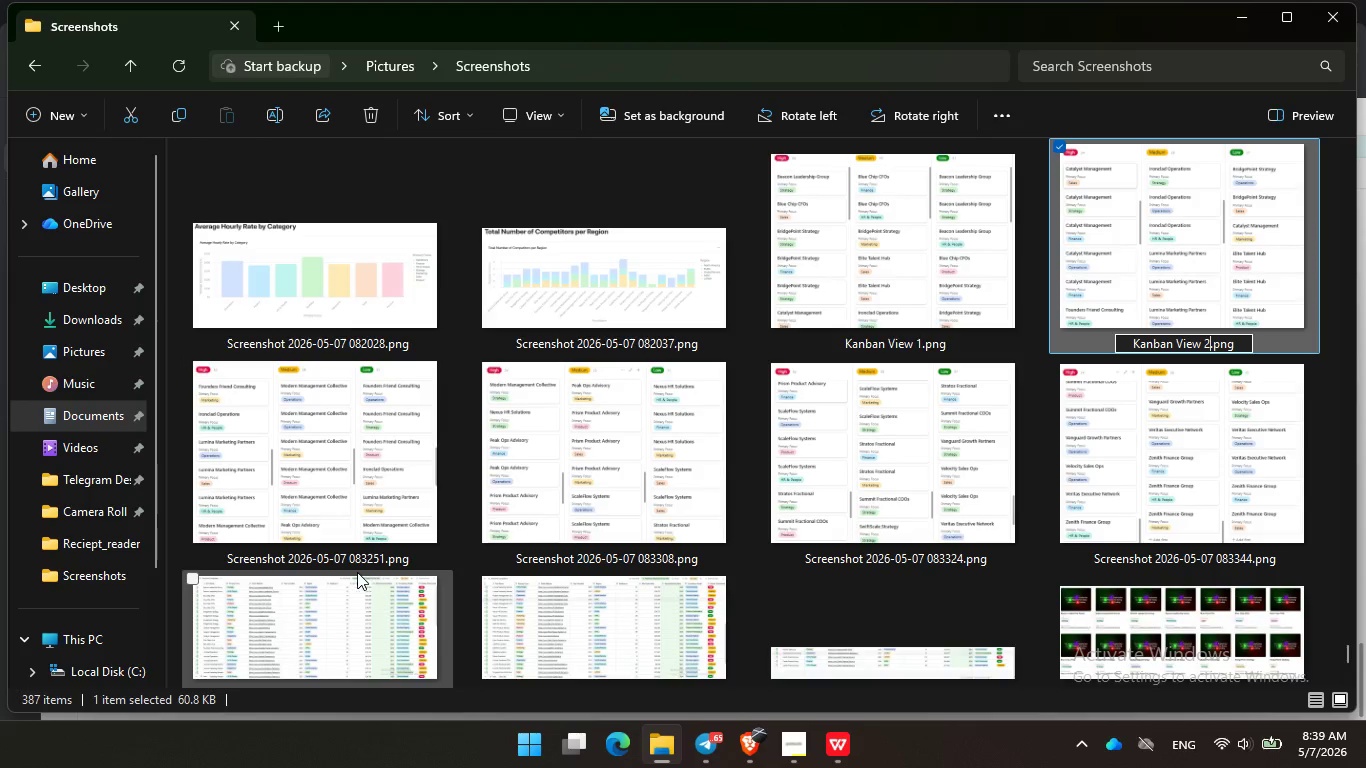 
left_click([351, 557])
 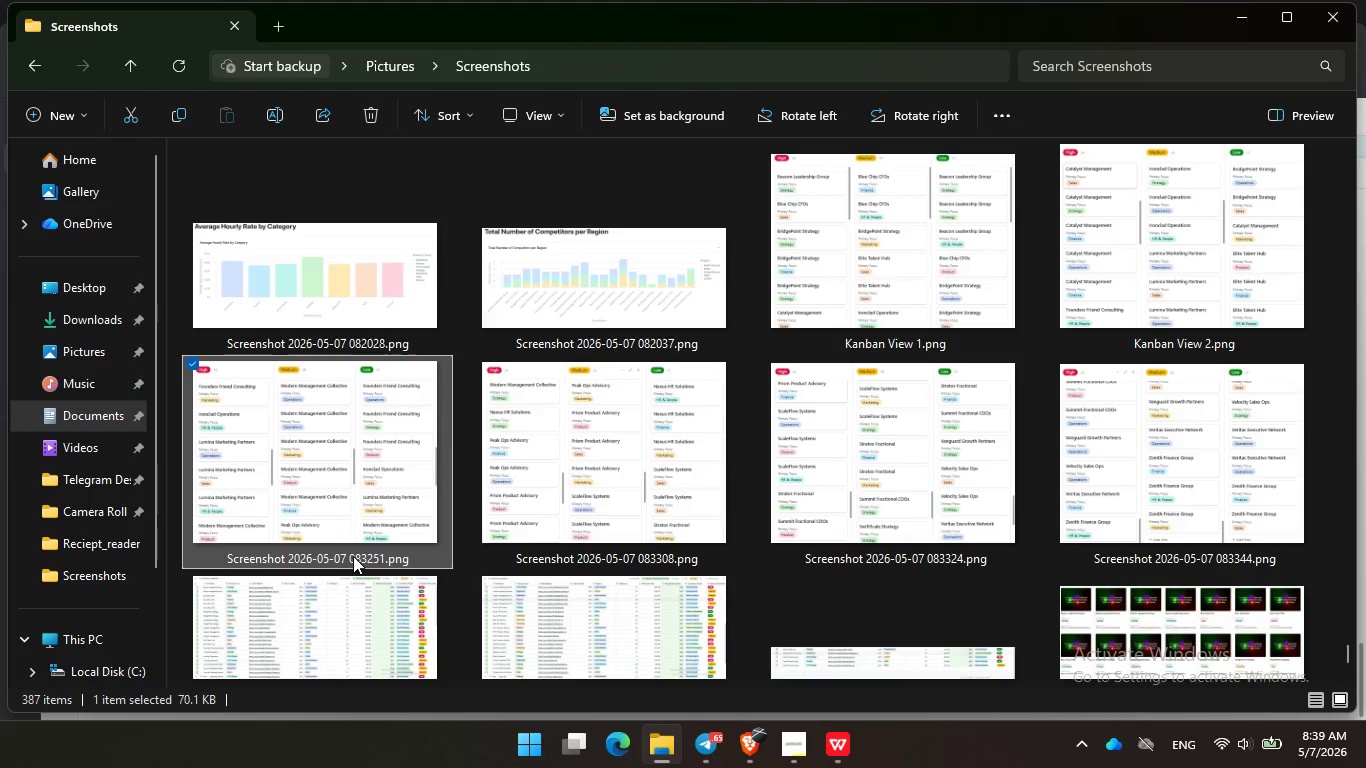 
left_click([353, 556])
 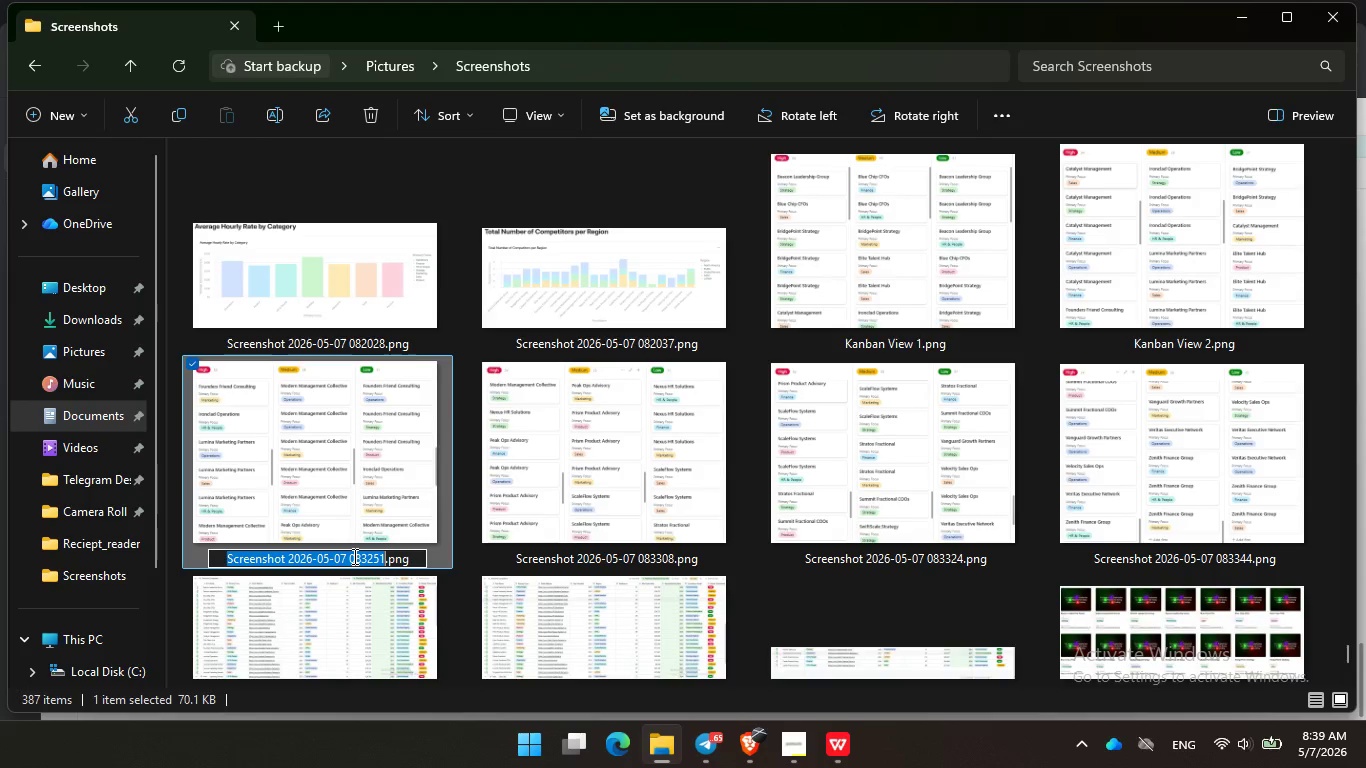 
key(Control+V)
 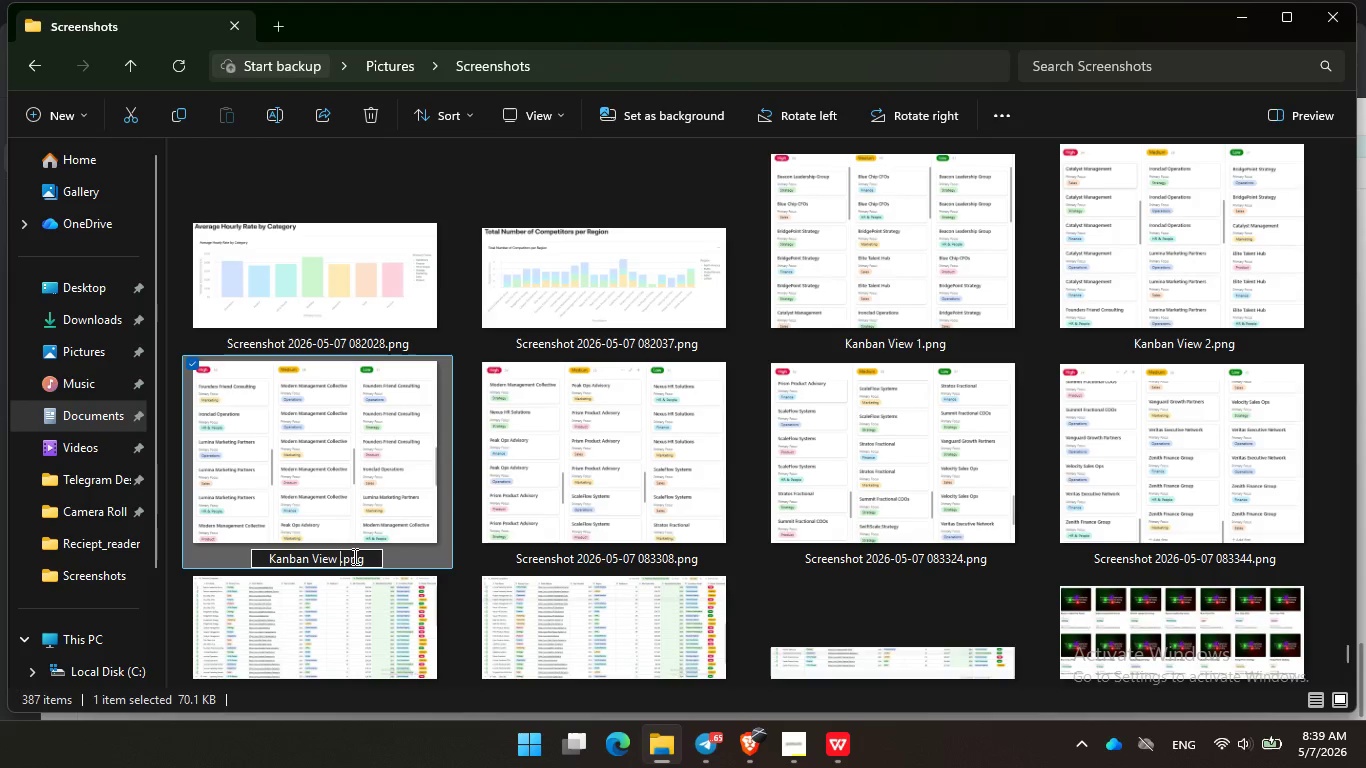 
key(Backspace)
 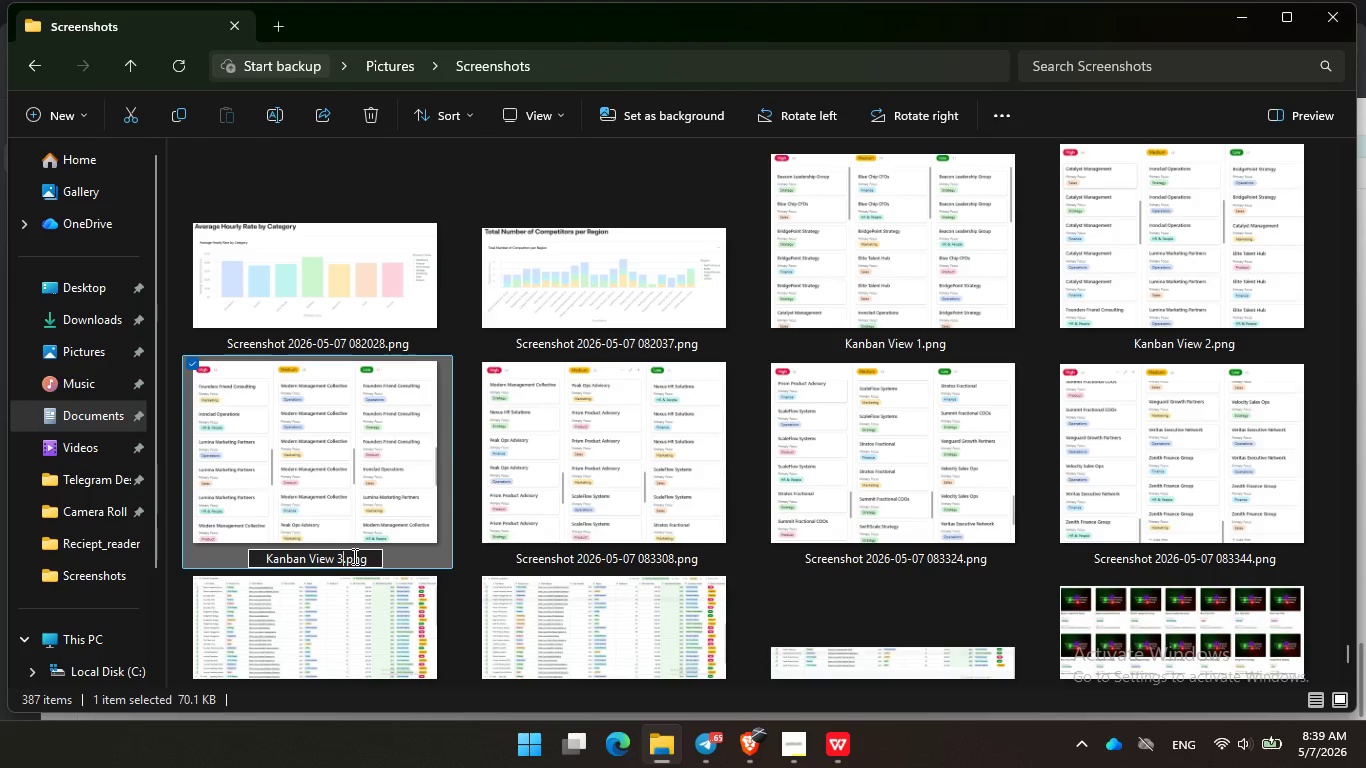 
key(Numpad3)
 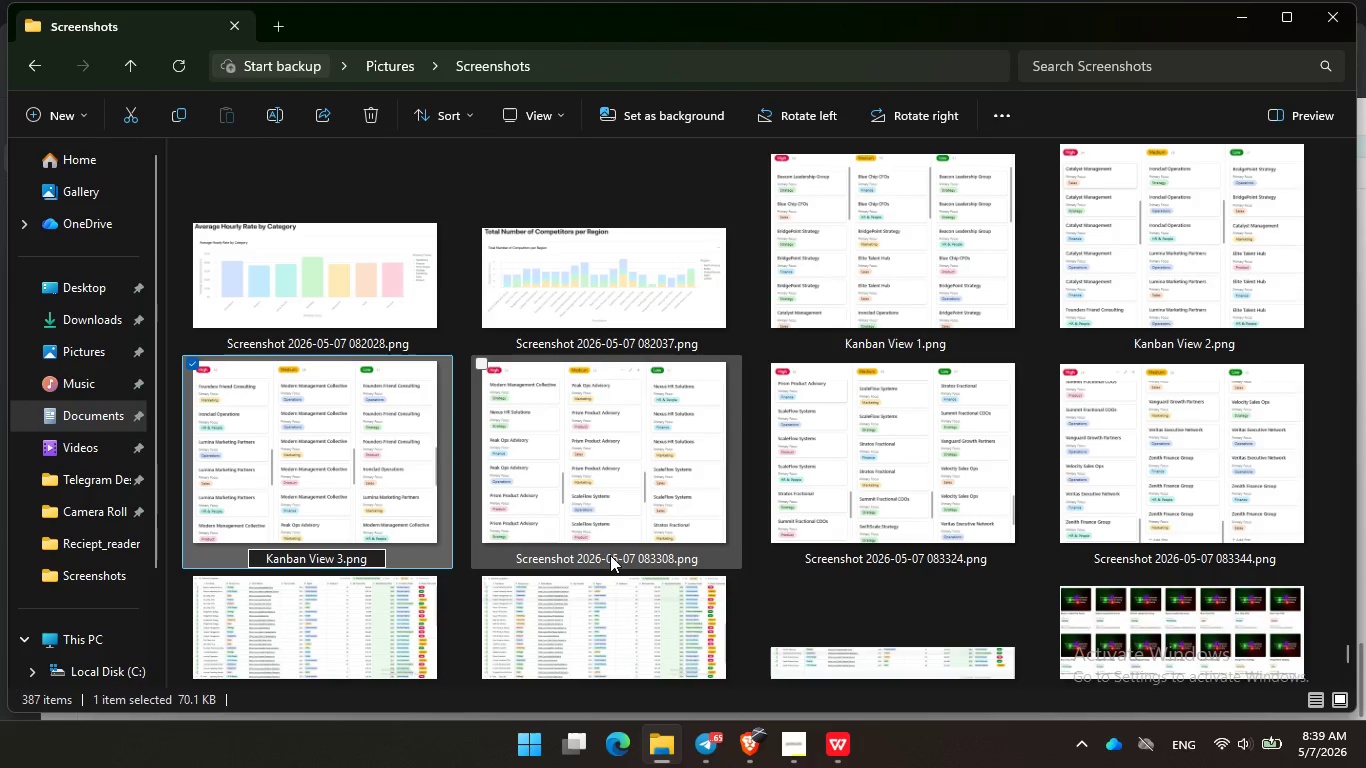 
left_click([606, 553])
 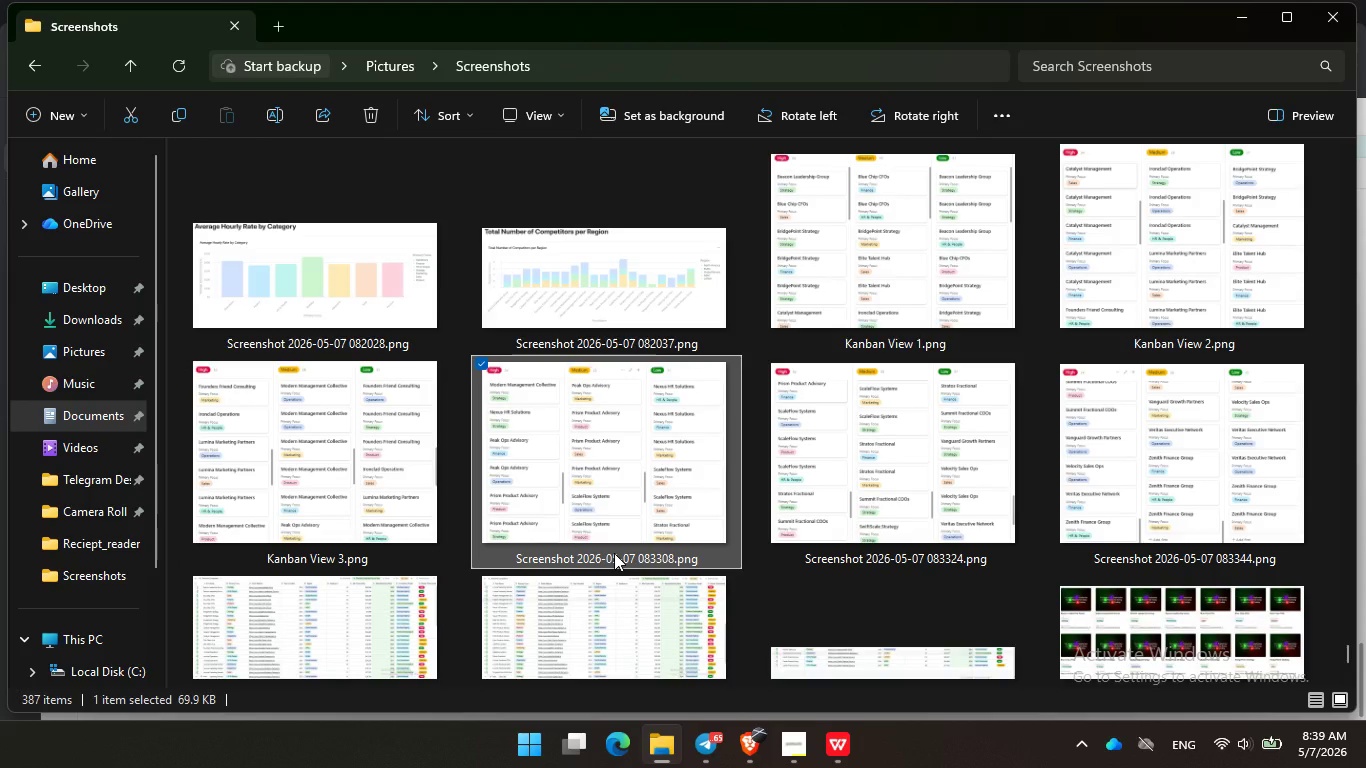 
left_click([614, 553])
 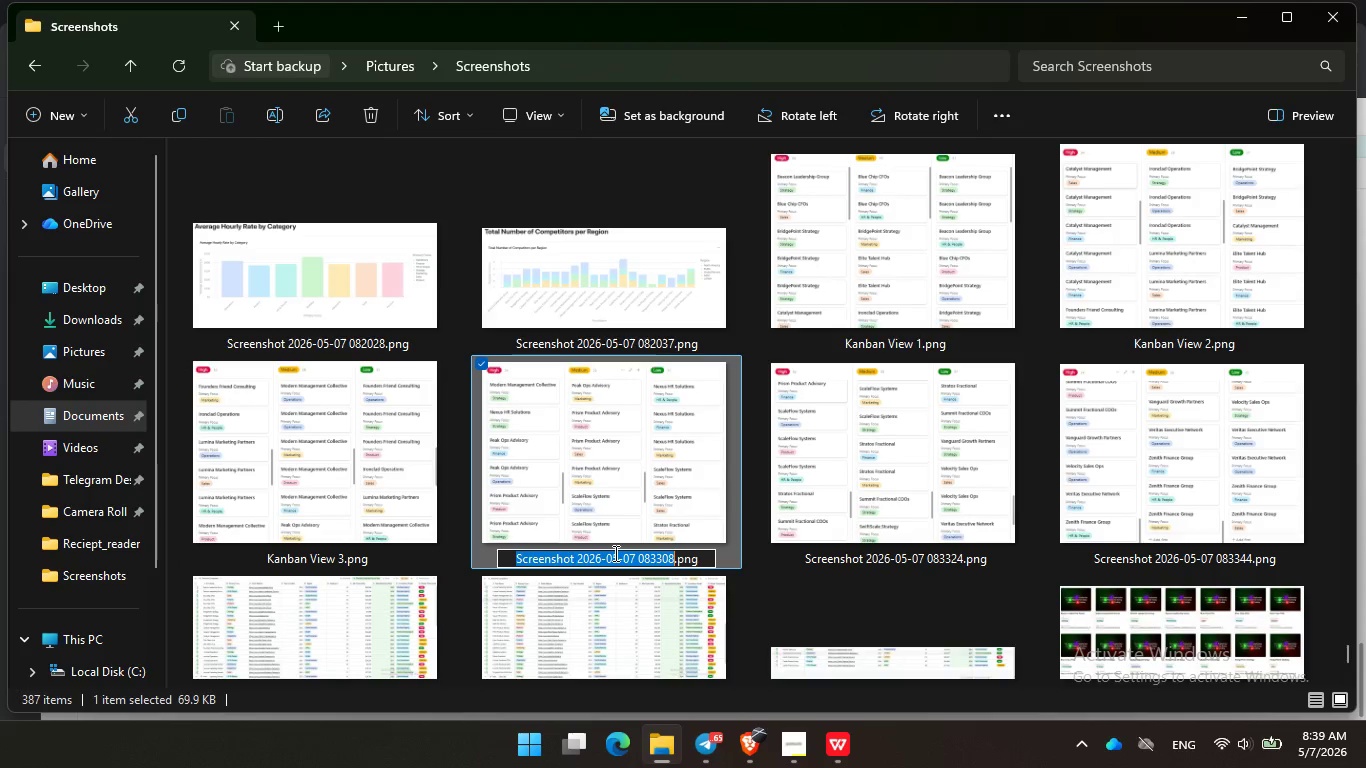 
key(Control+V)
 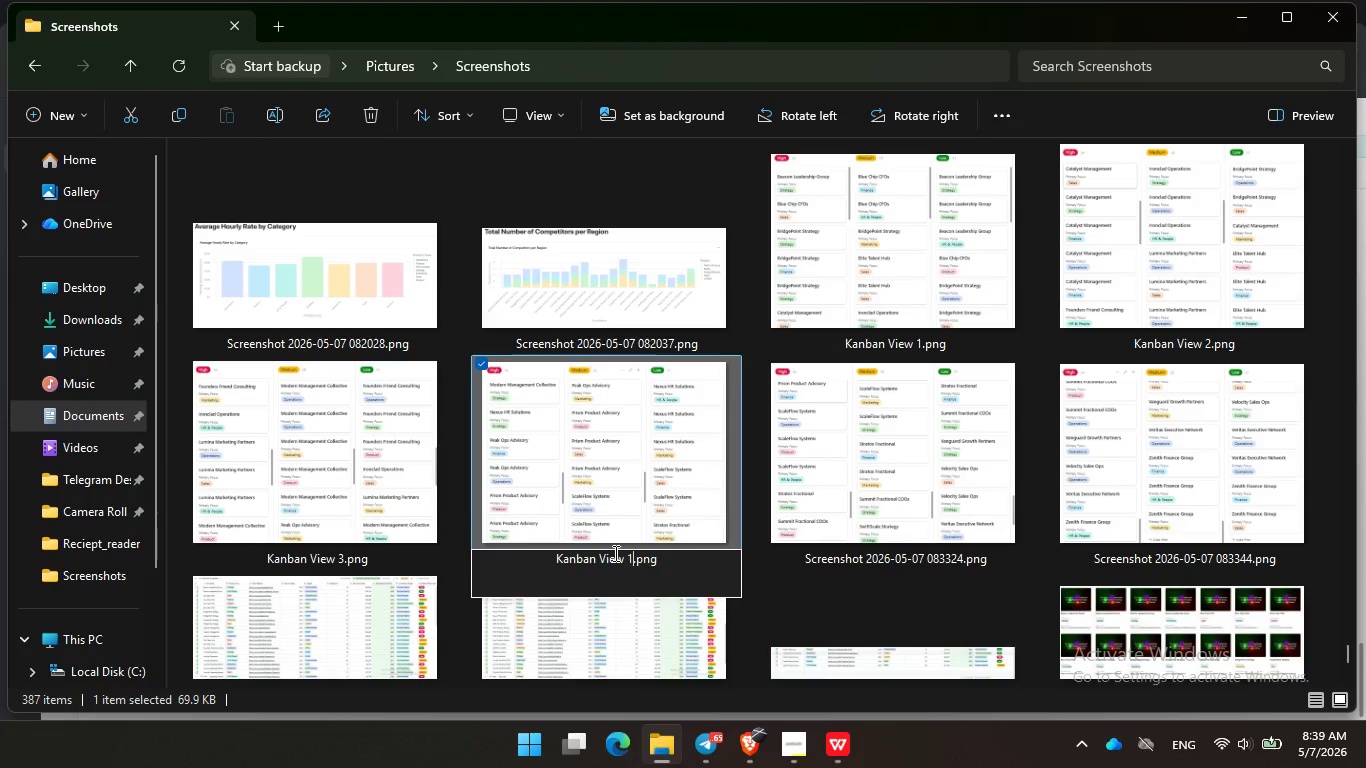 
key(Backspace)
 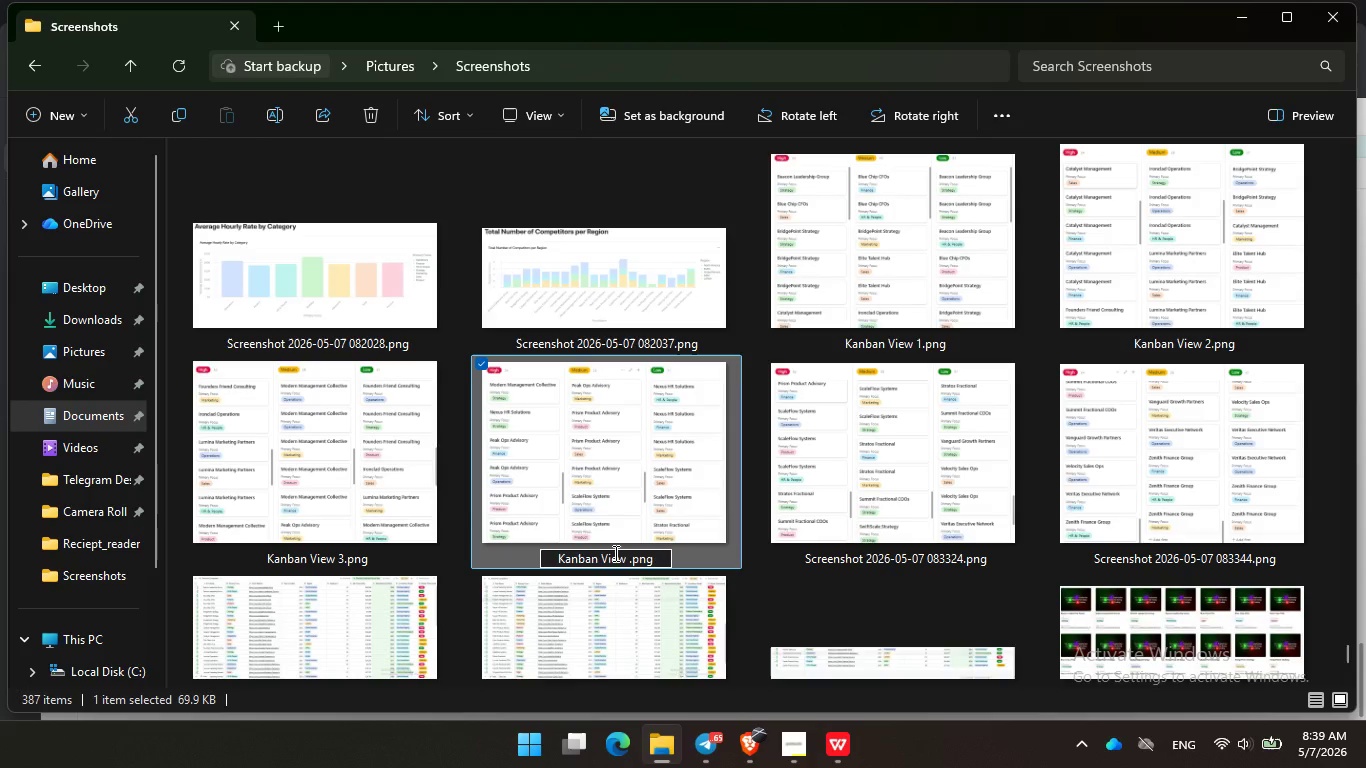 
key(Numpad4)
 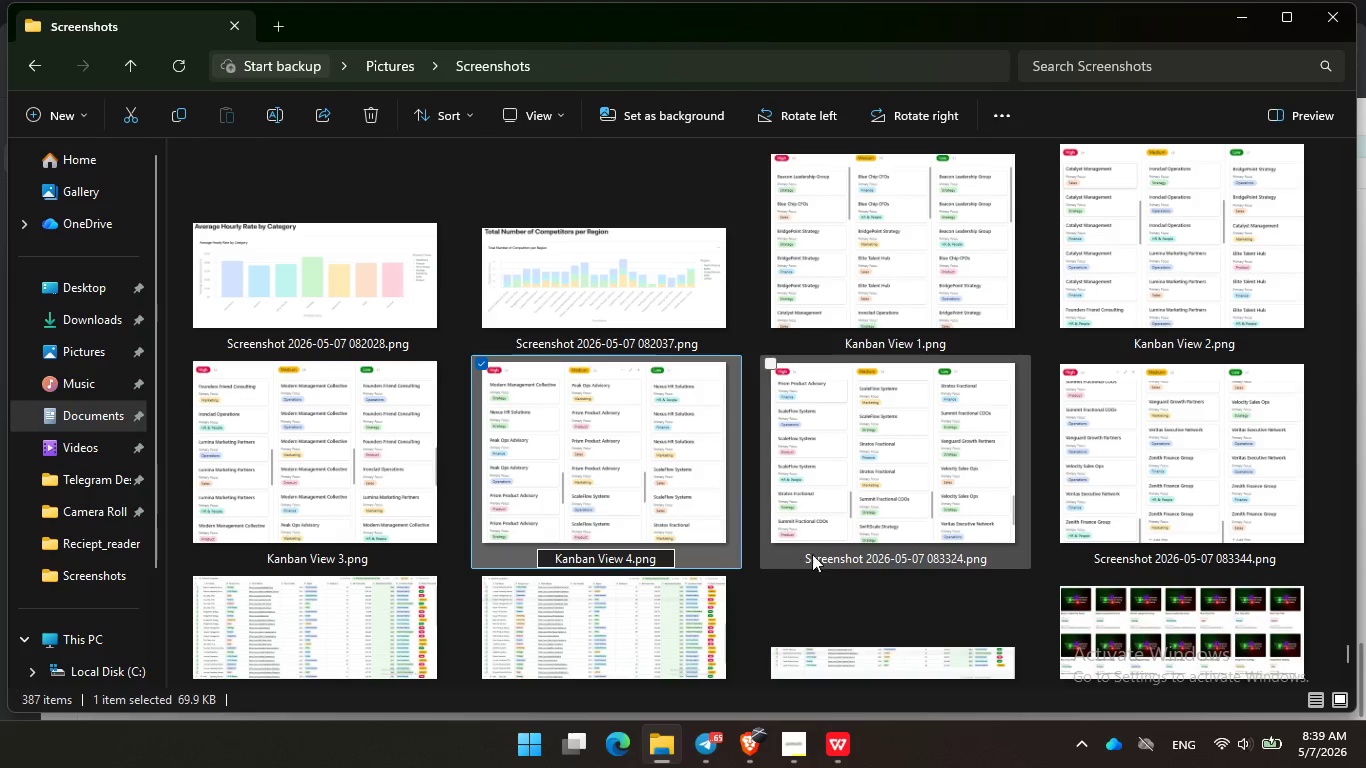 
left_click([865, 551])
 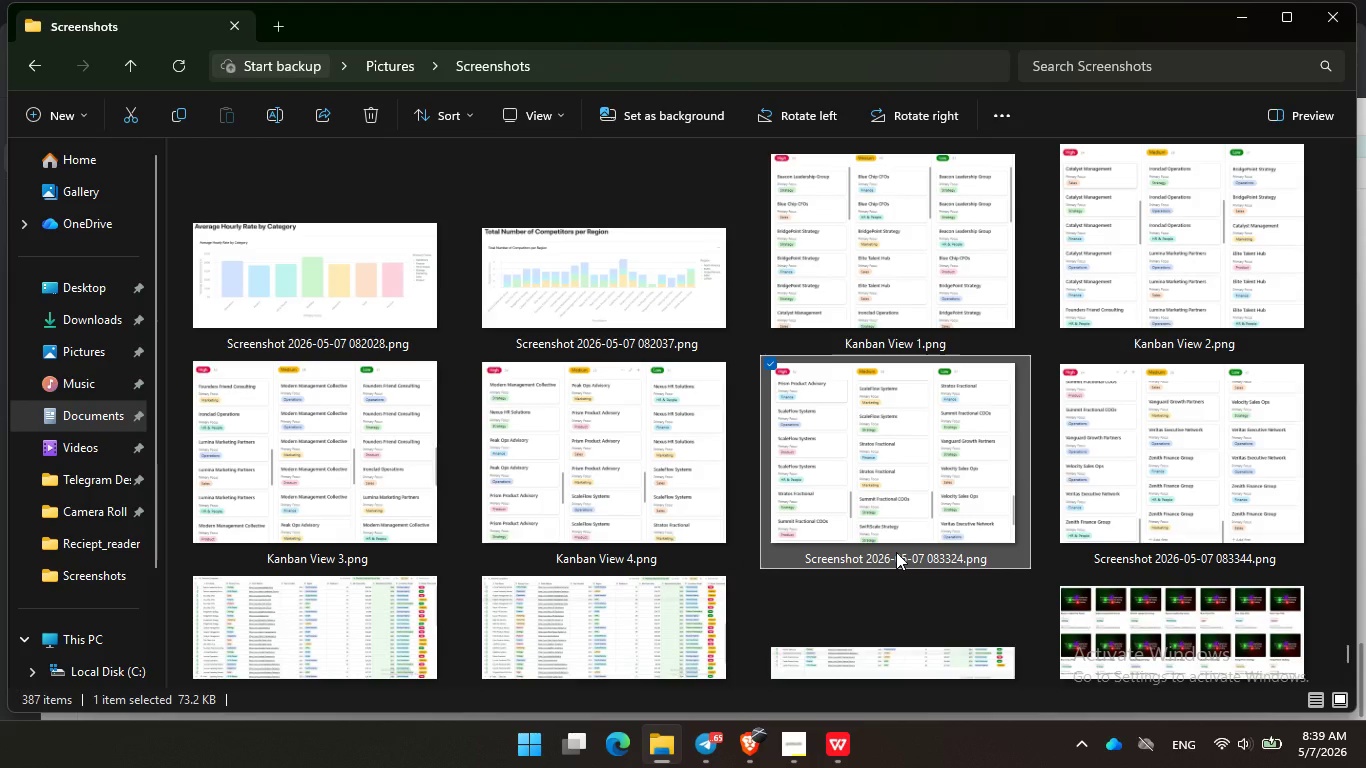 
left_click([896, 552])
 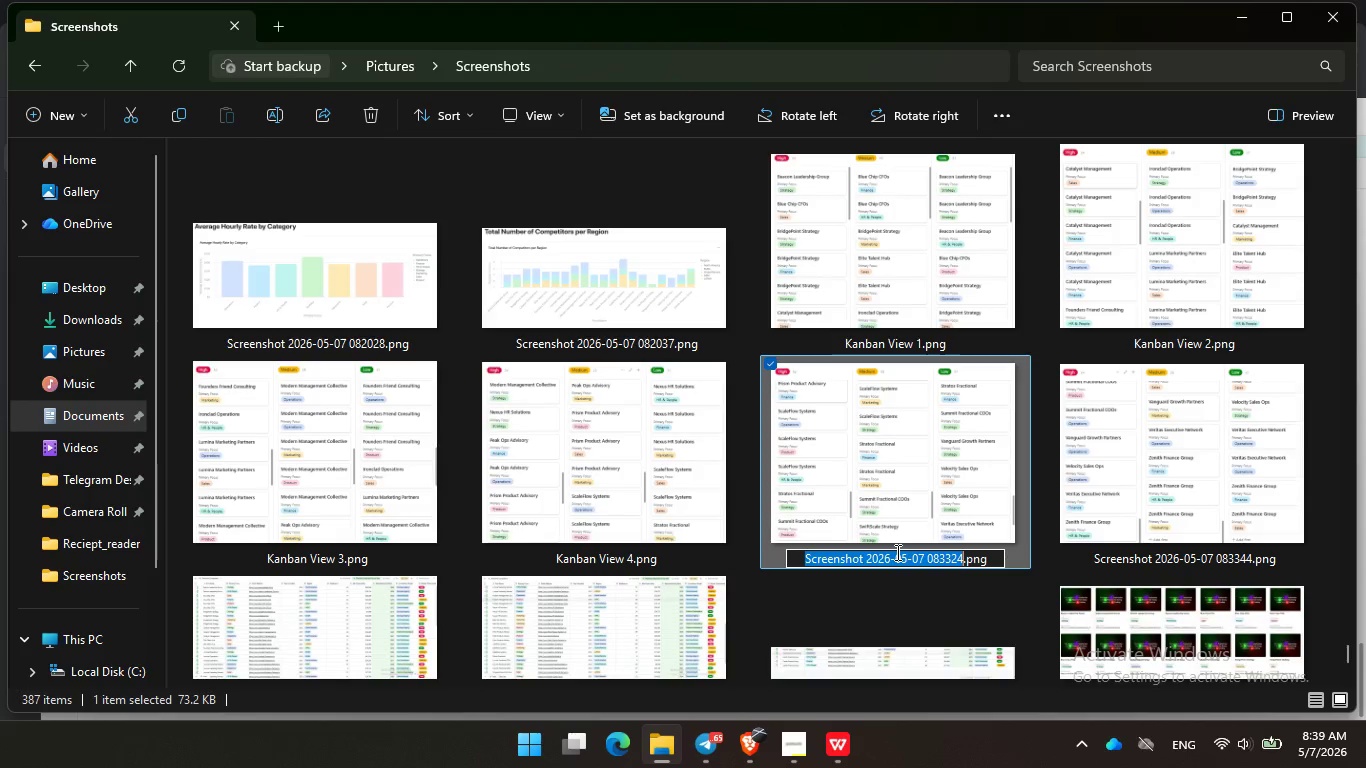 
key(Control+V)
 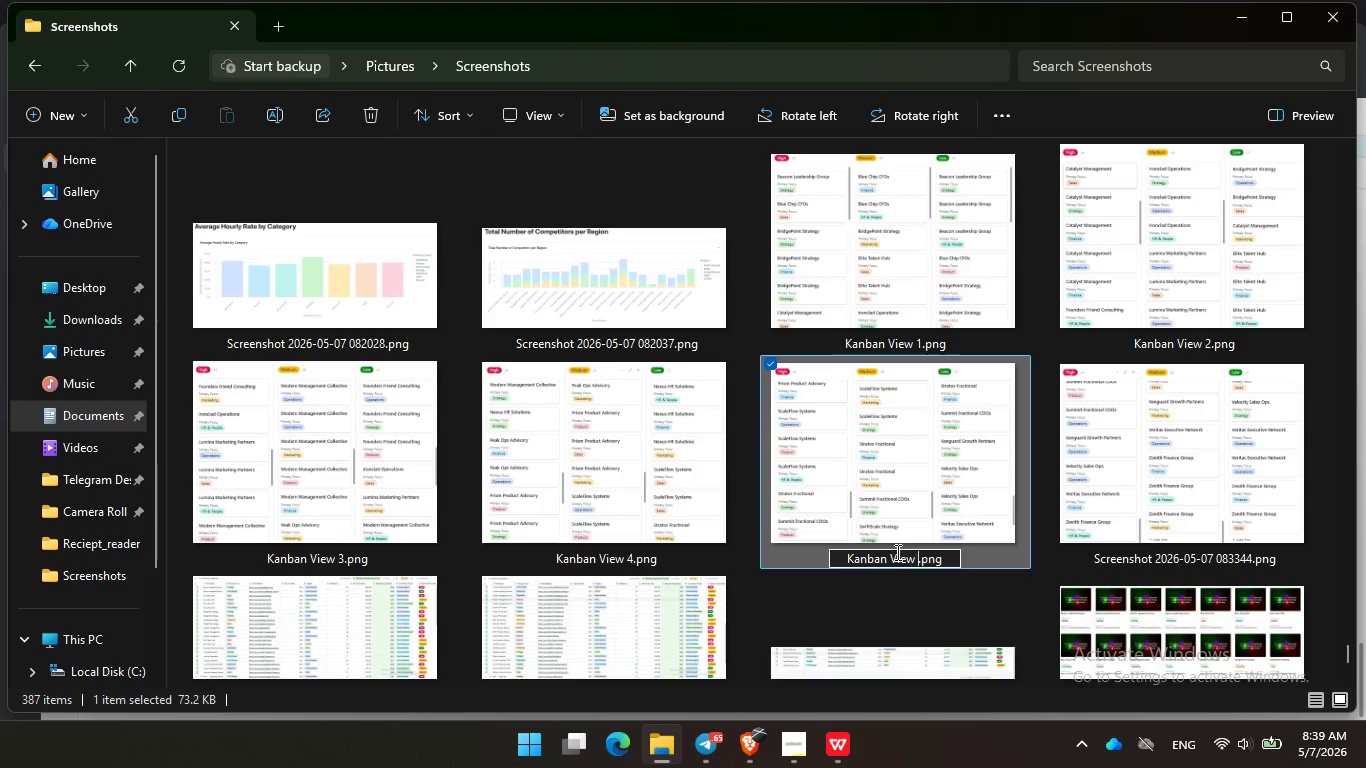 
key(Backspace)
 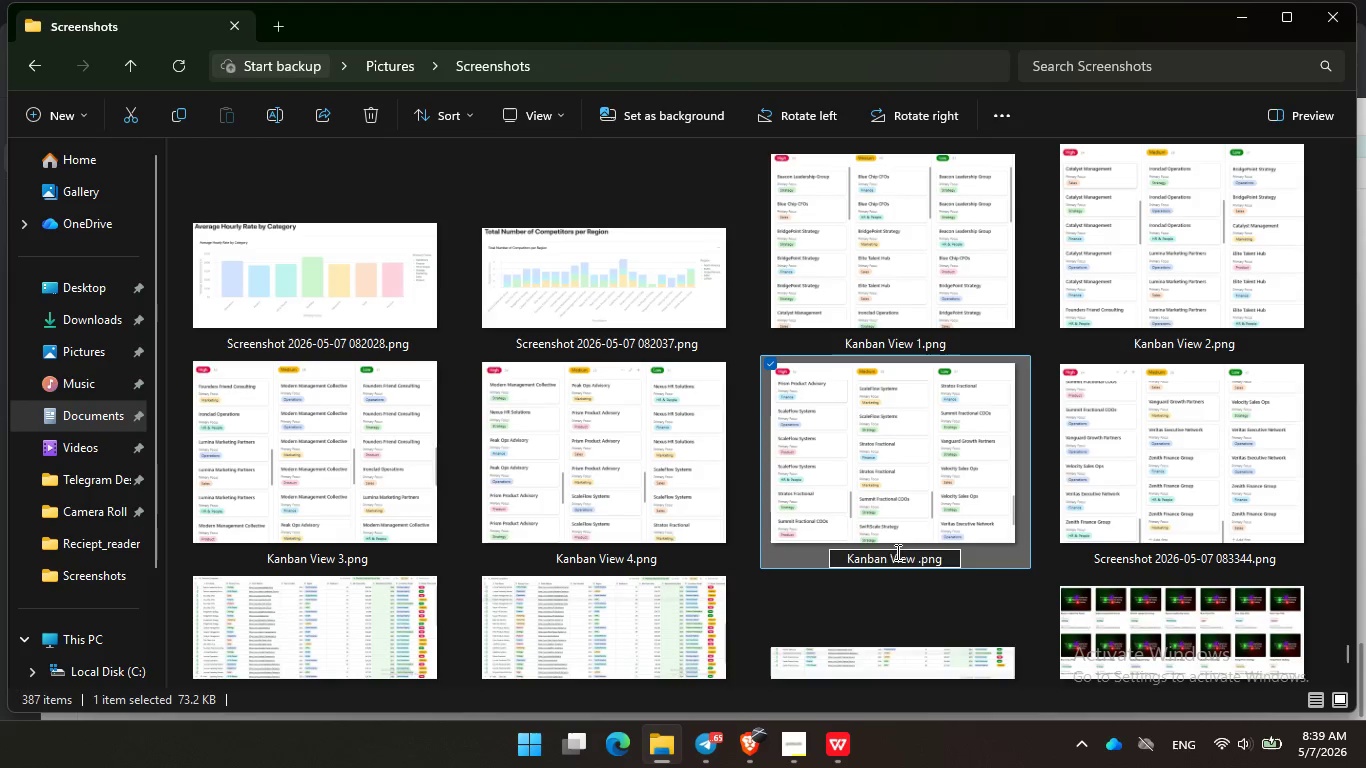 
key(Numpad5)
 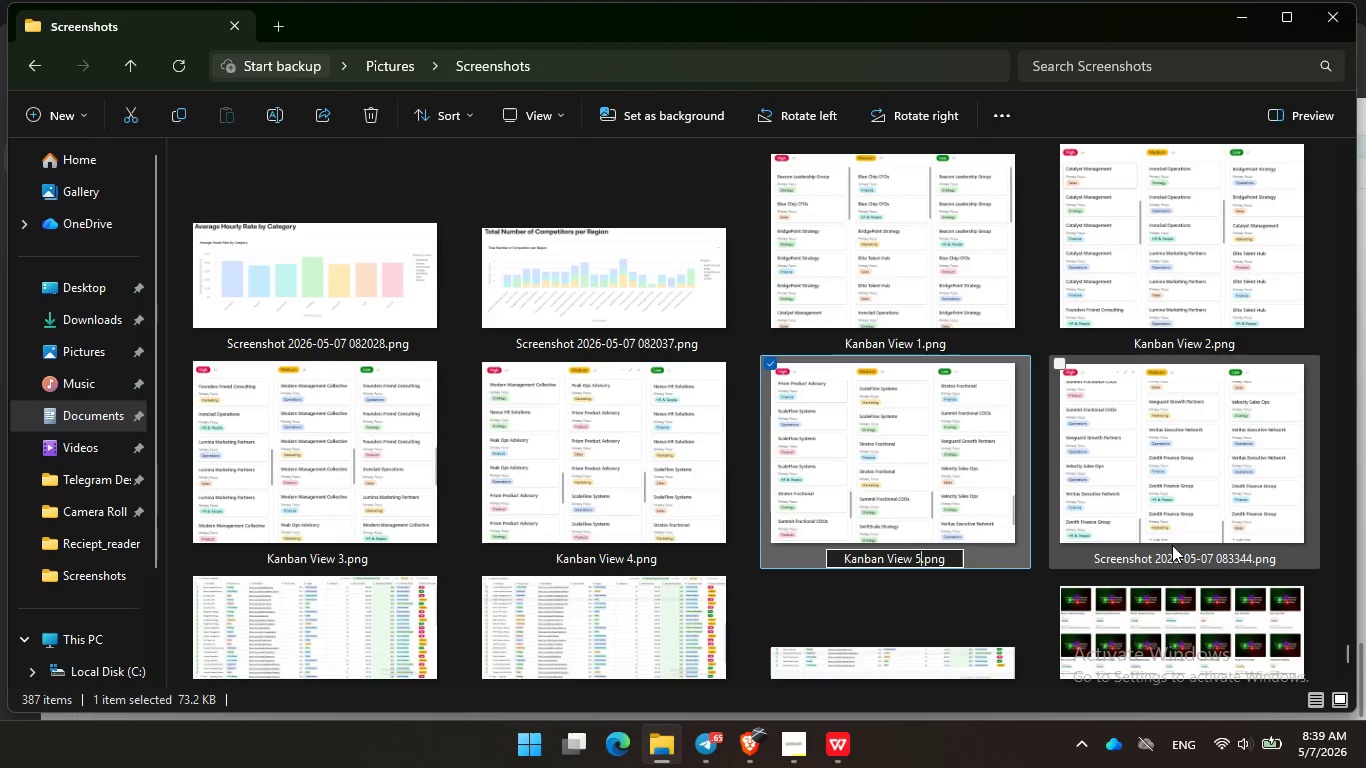 
left_click([1172, 549])
 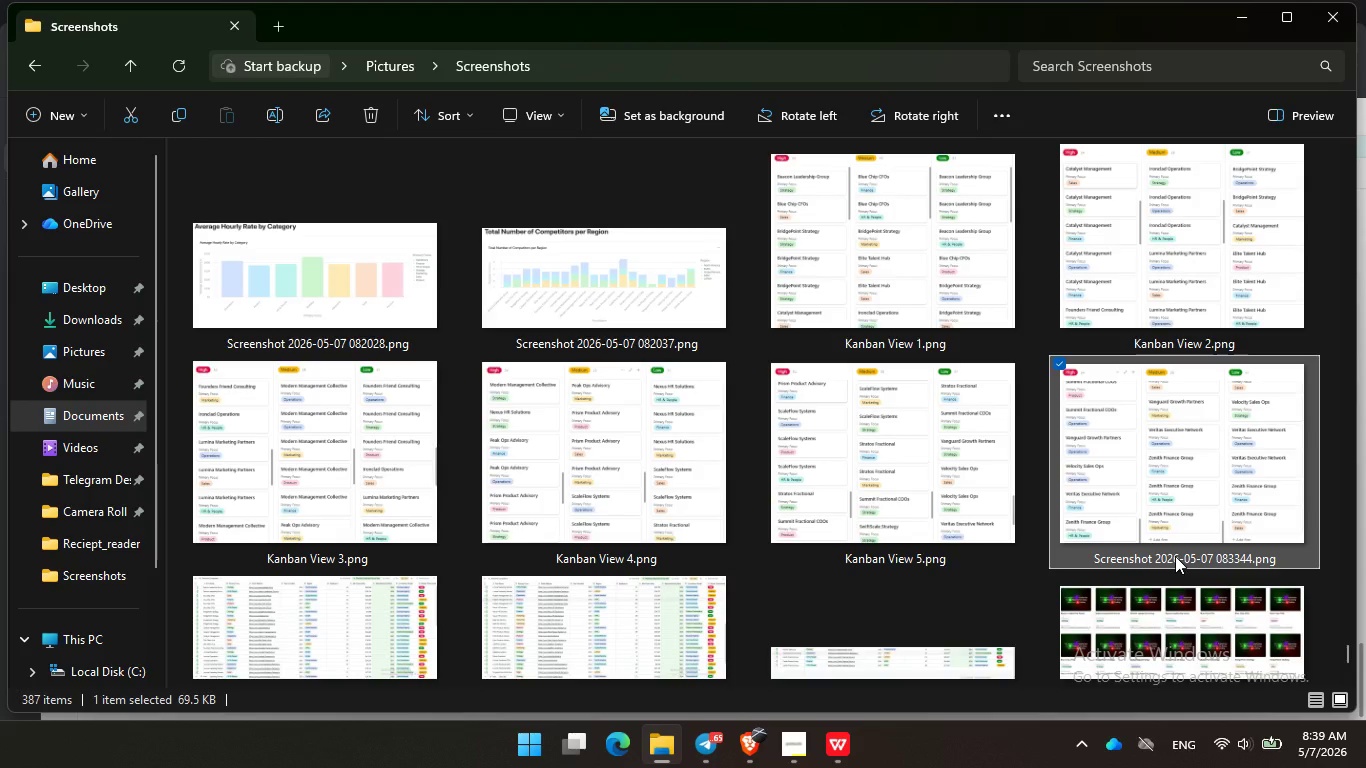 
left_click([1175, 556])
 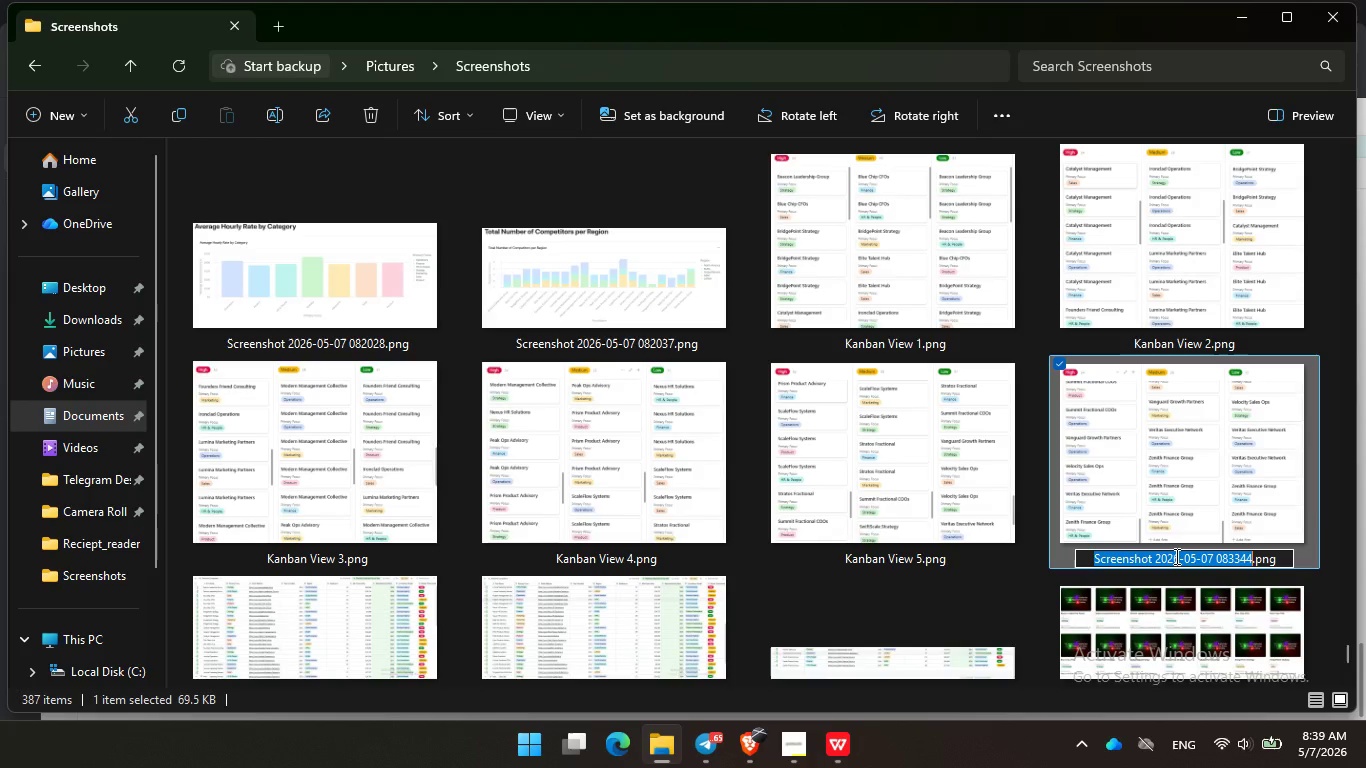 
key(Control+V)
 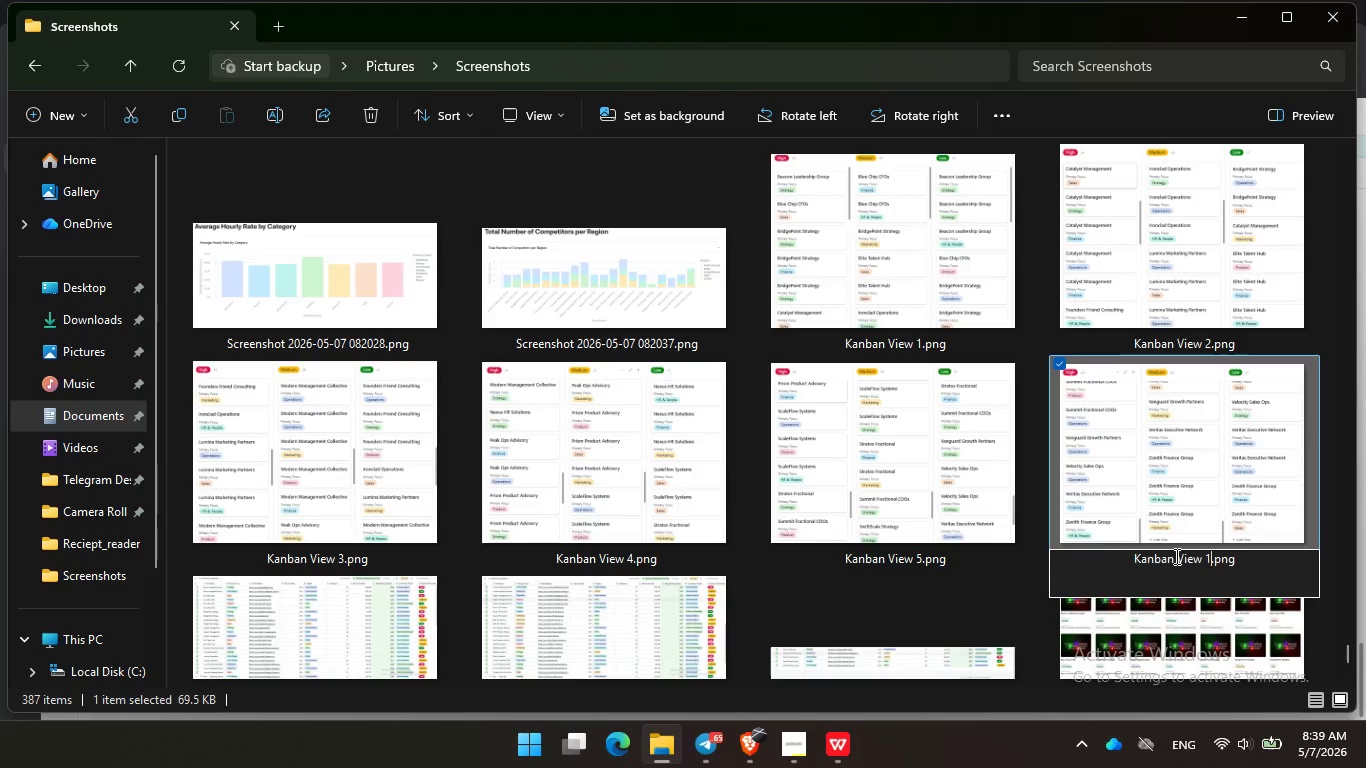 
key(Backspace)
 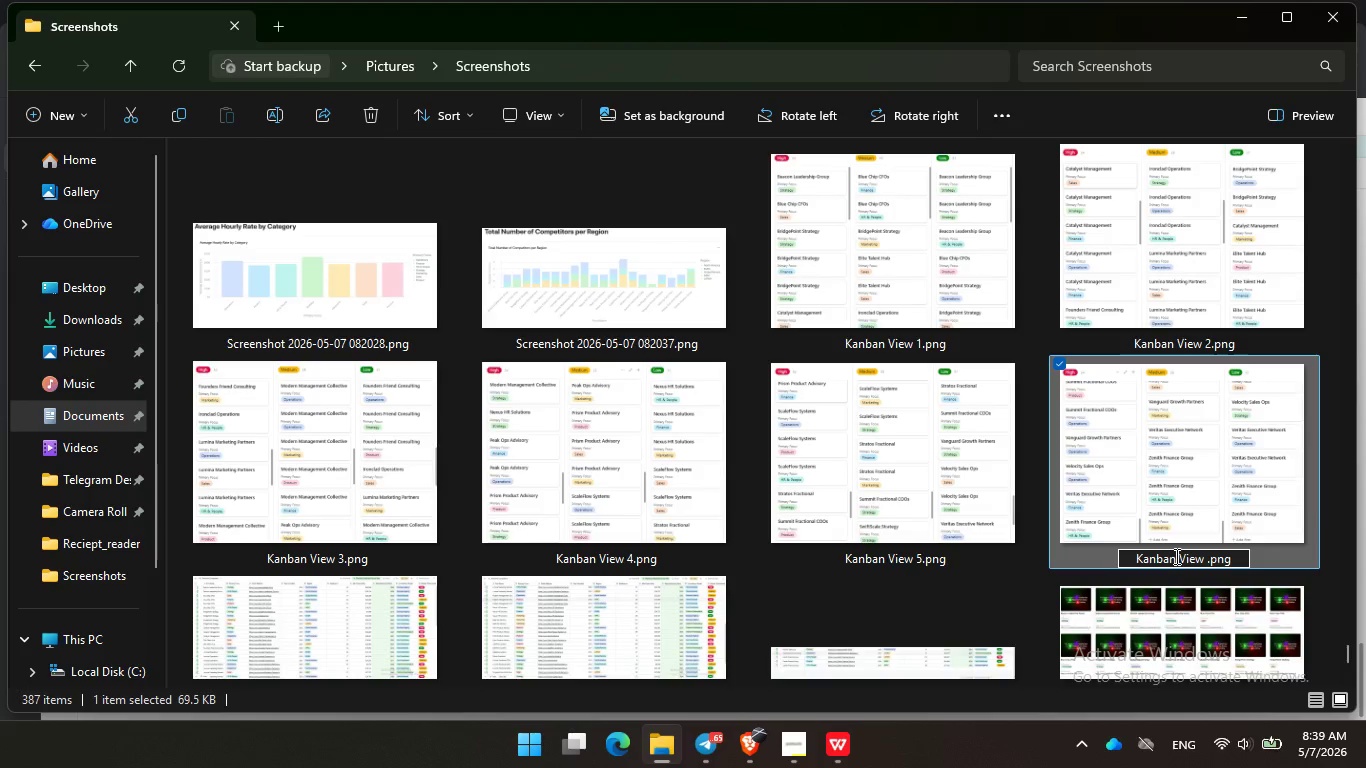 
key(Numpad6)
 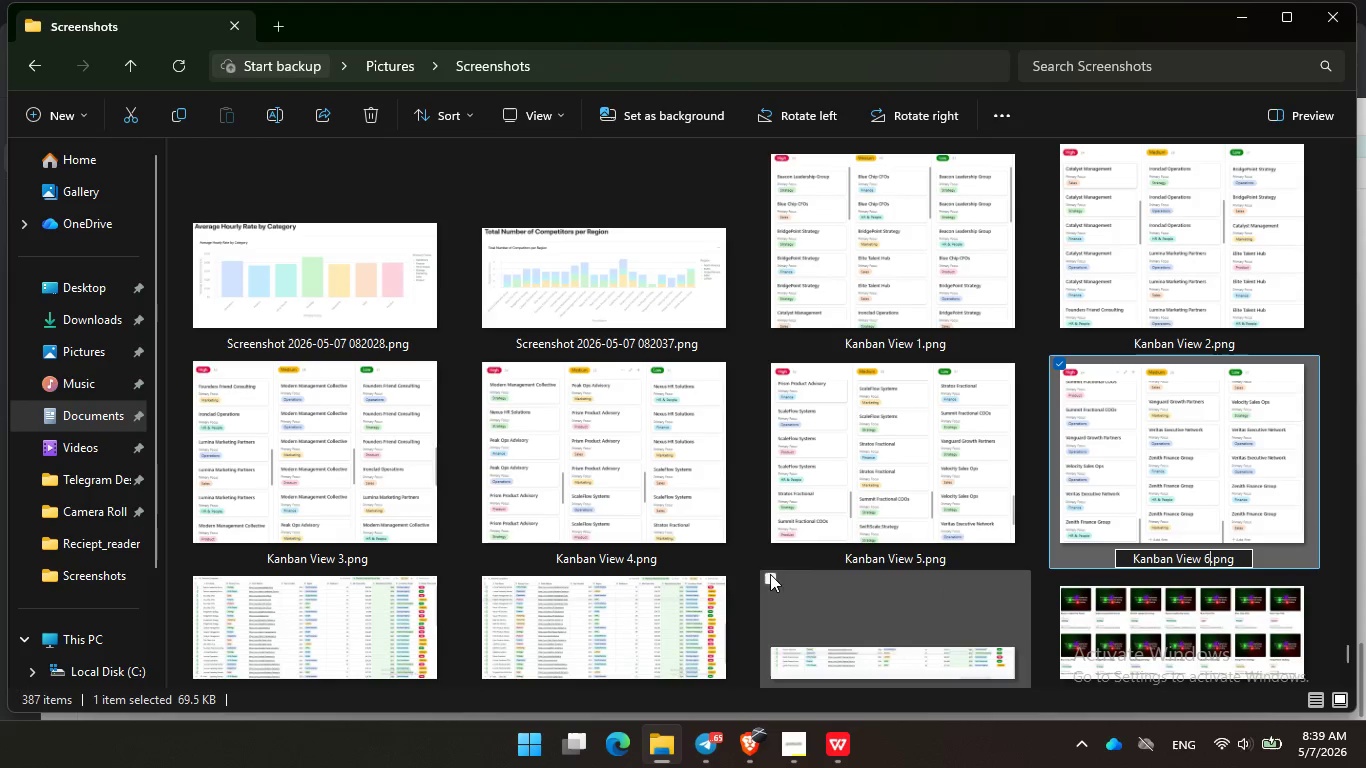 
left_click([748, 574])
 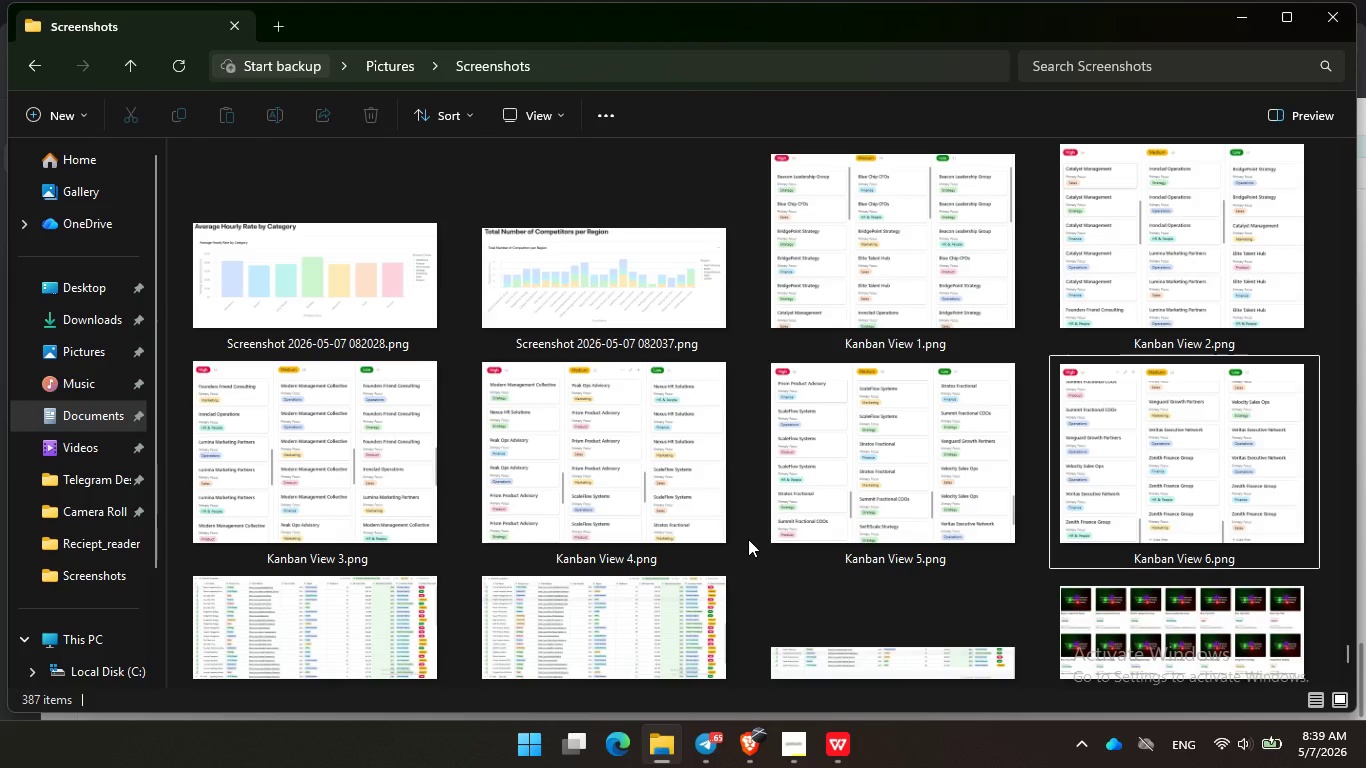 
scroll: coordinate [748, 539], scroll_direction: down, amount: 1.0
 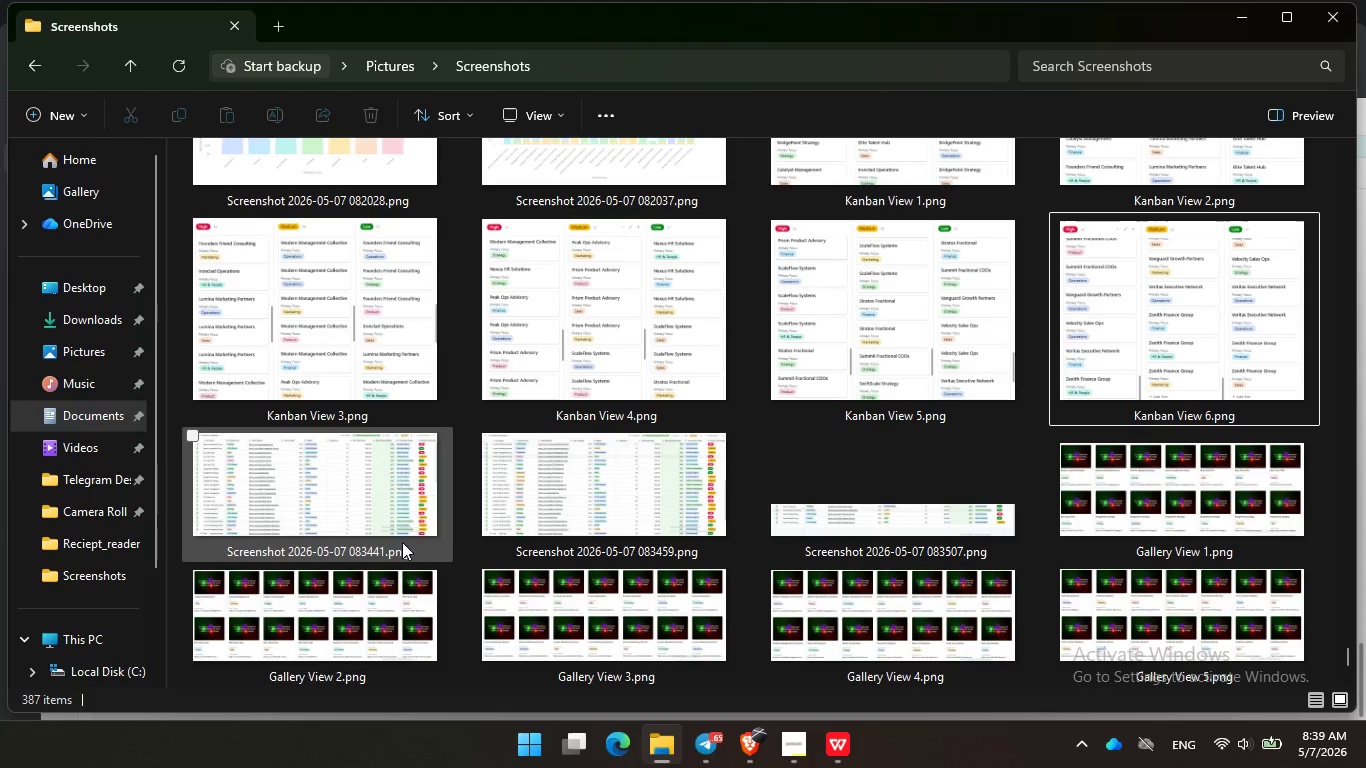 
mouse_move([339, 566])
 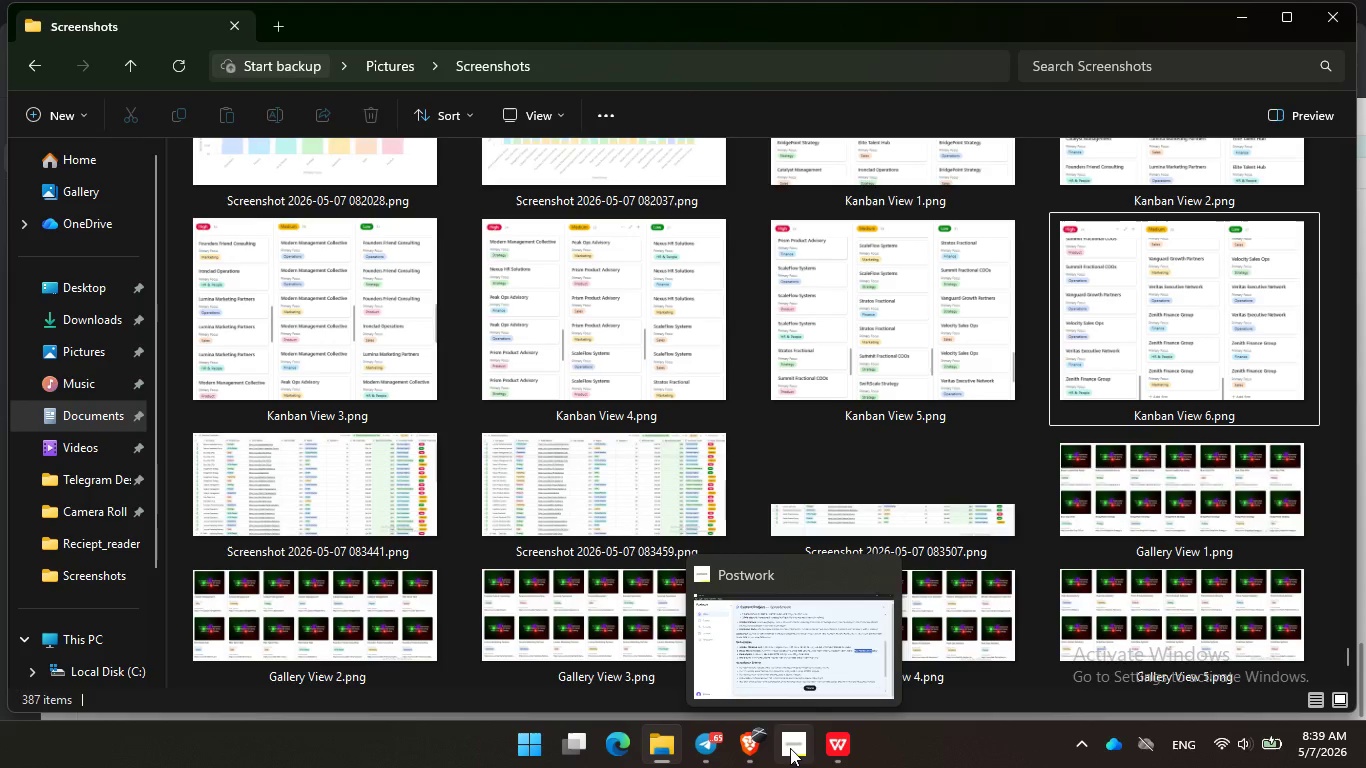 
left_click([791, 748])